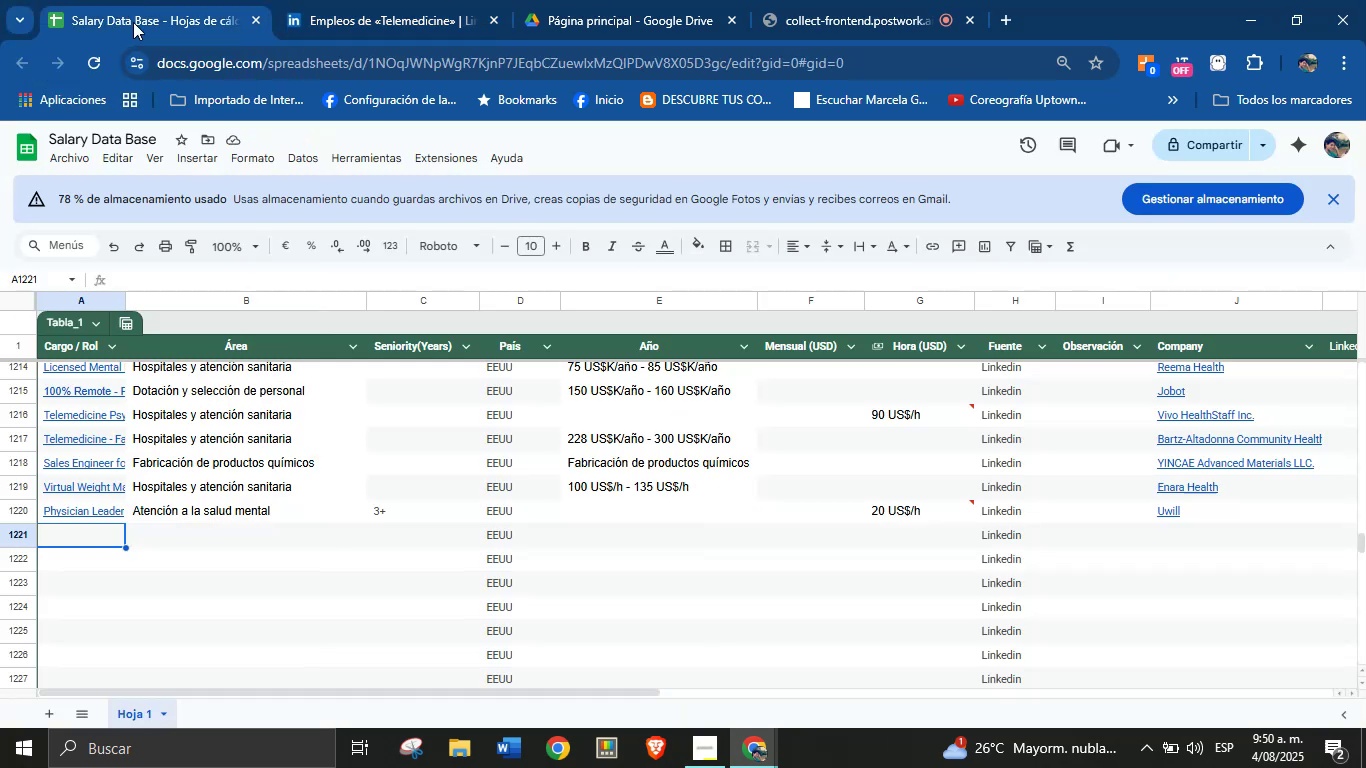 
key(Meta+MetaLeft)
 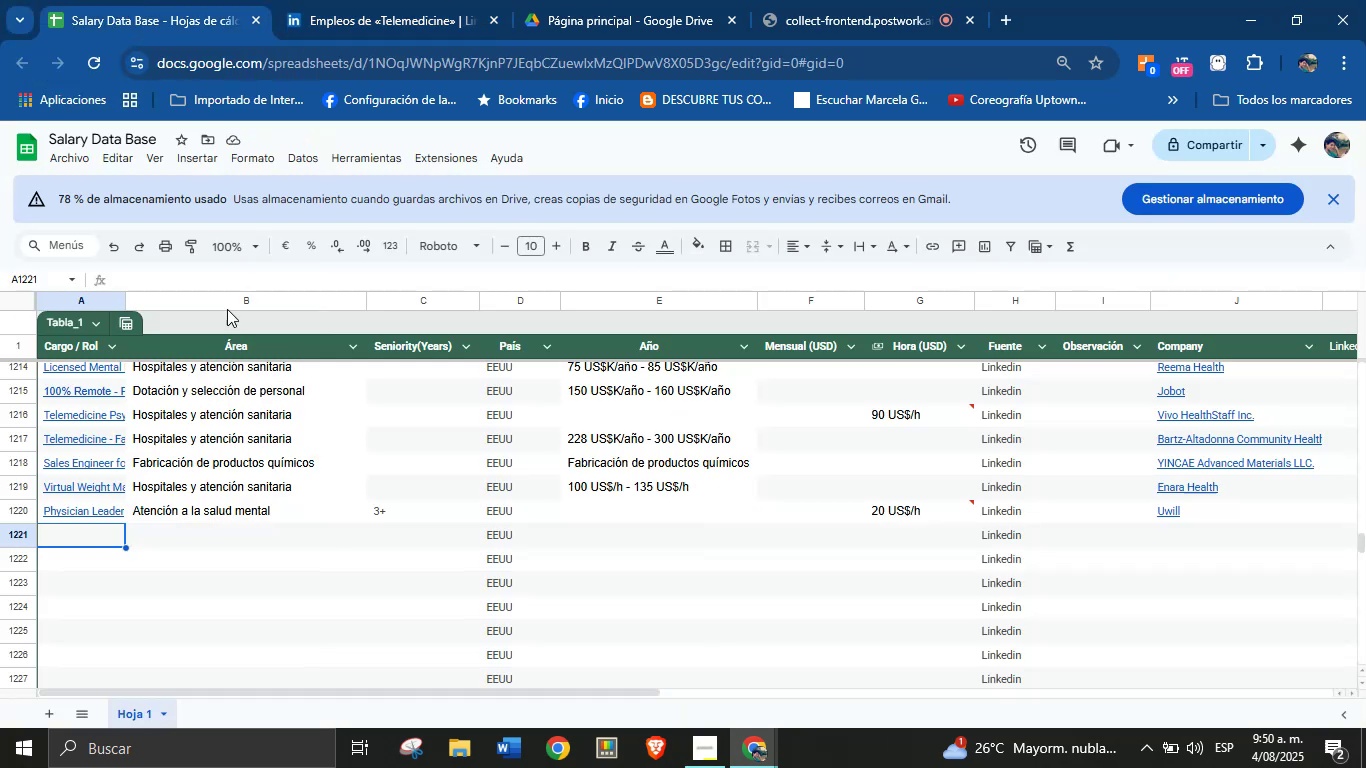 
key(Meta+MetaLeft)
 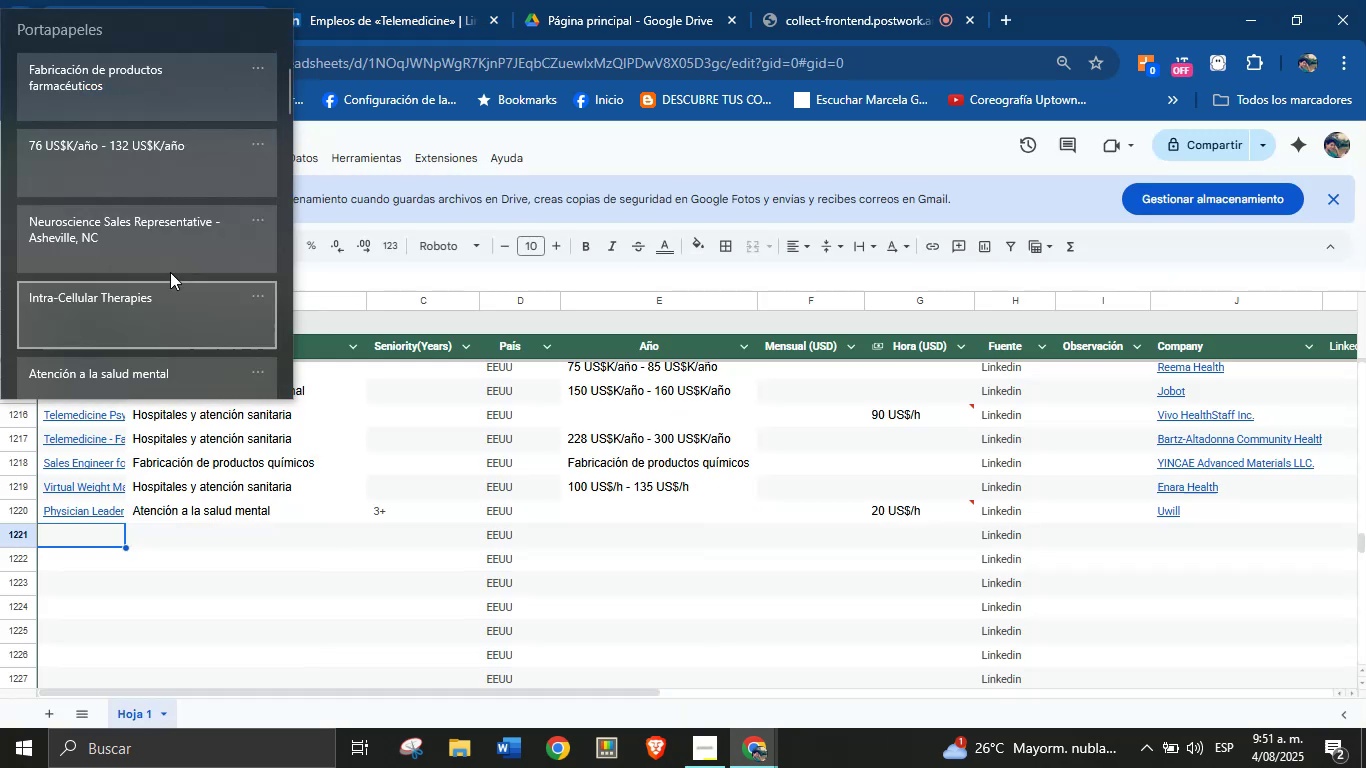 
key(Meta+V)
 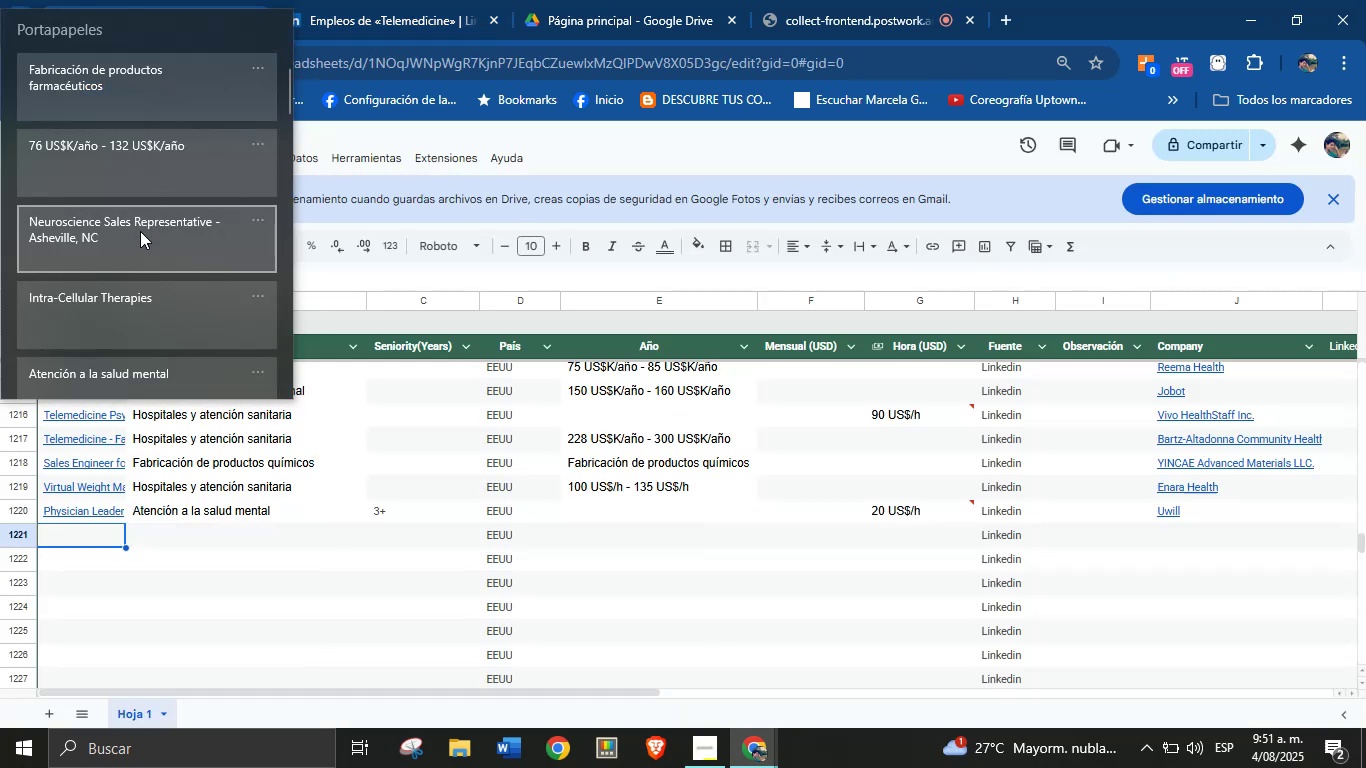 
left_click([140, 231])
 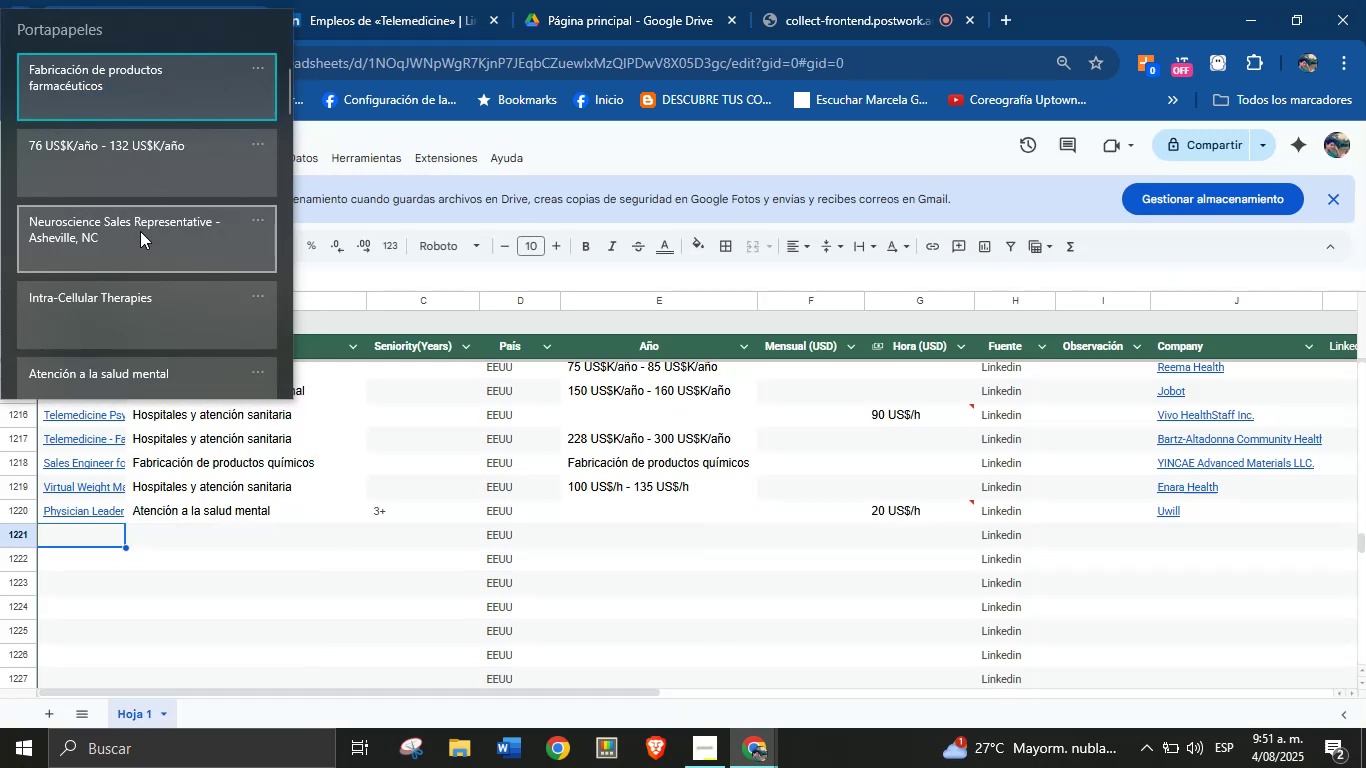 
key(Control+ControlLeft)
 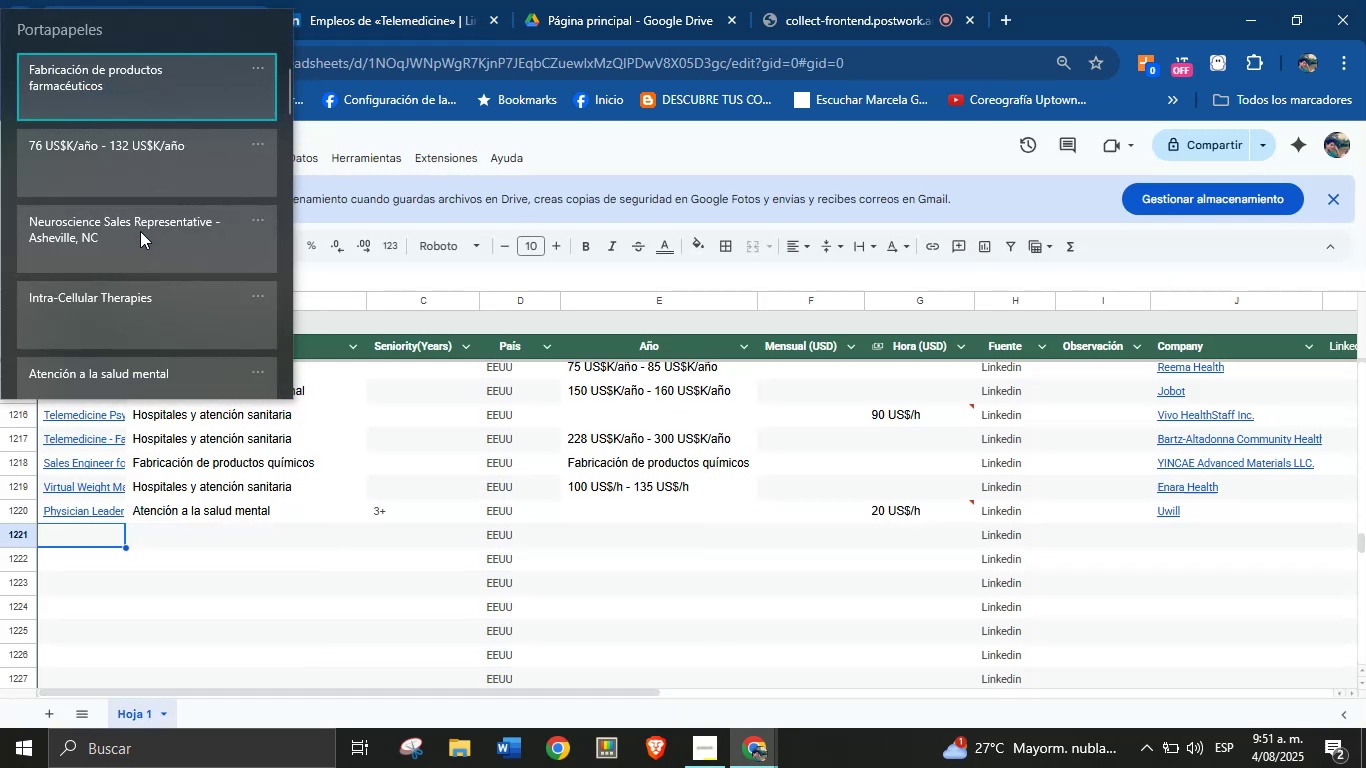 
key(Control+V)
 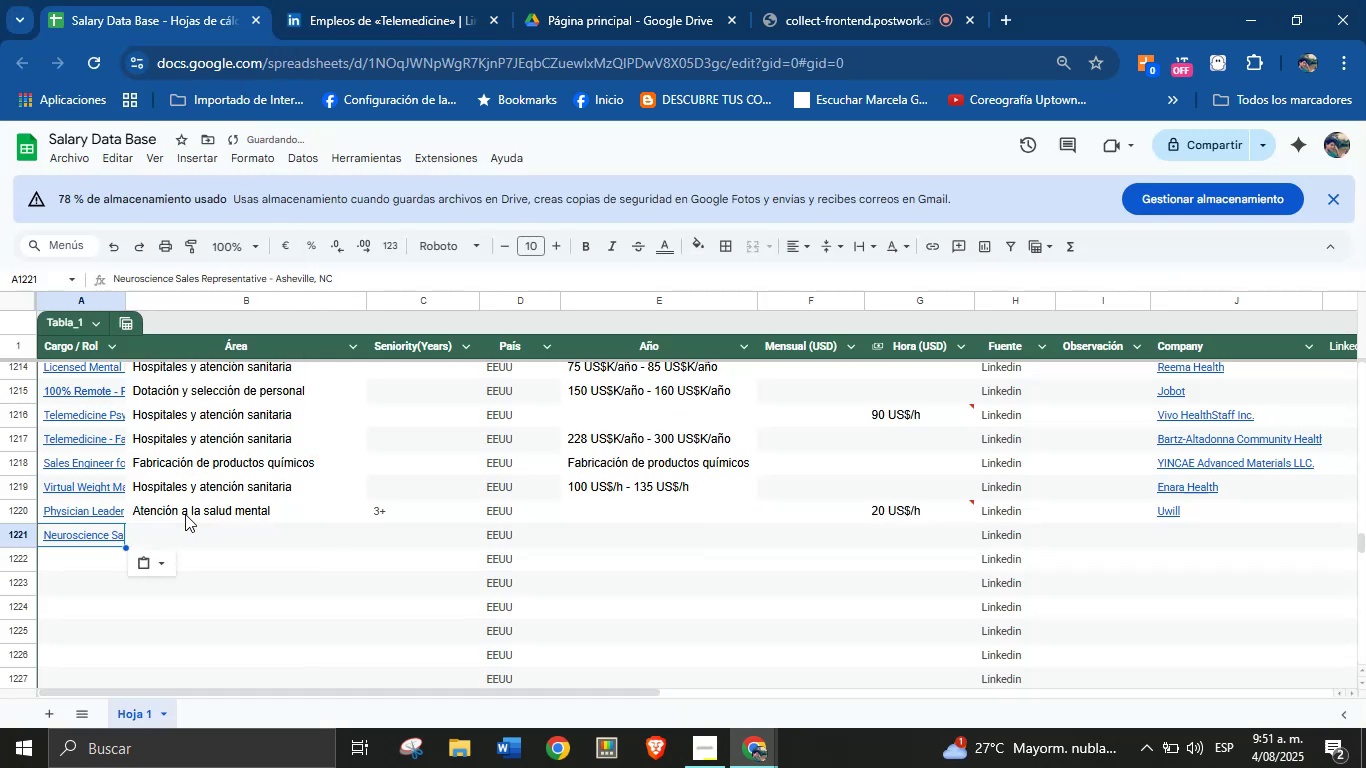 
left_click([185, 532])
 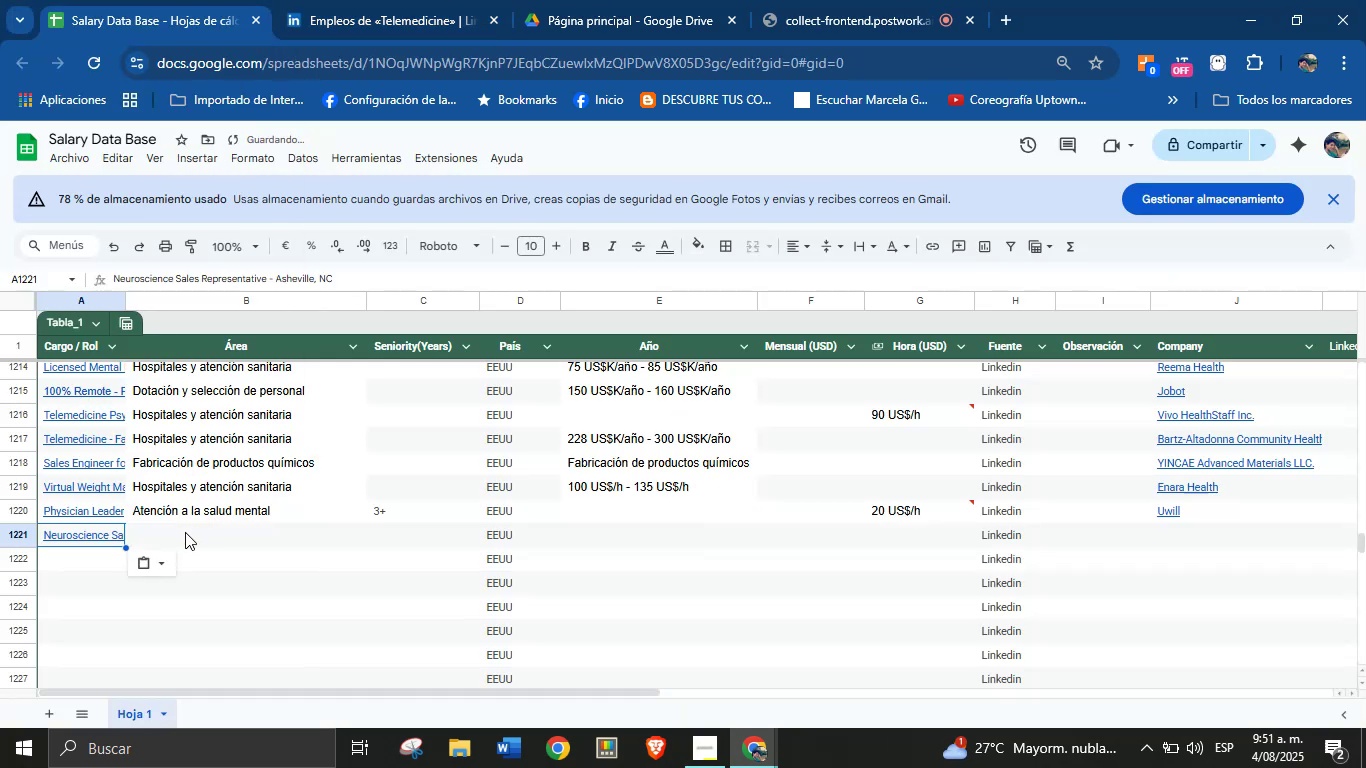 
key(Meta+MetaLeft)
 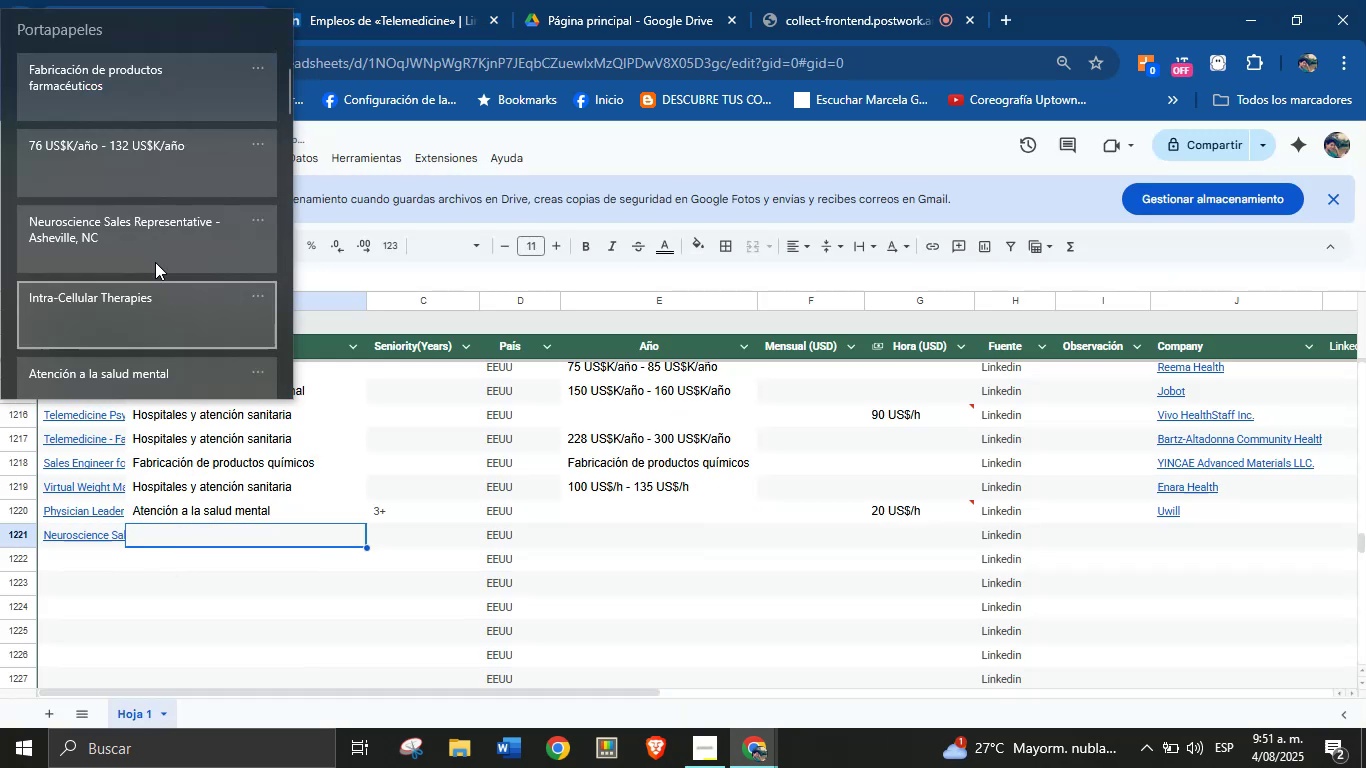 
key(Meta+MetaLeft)
 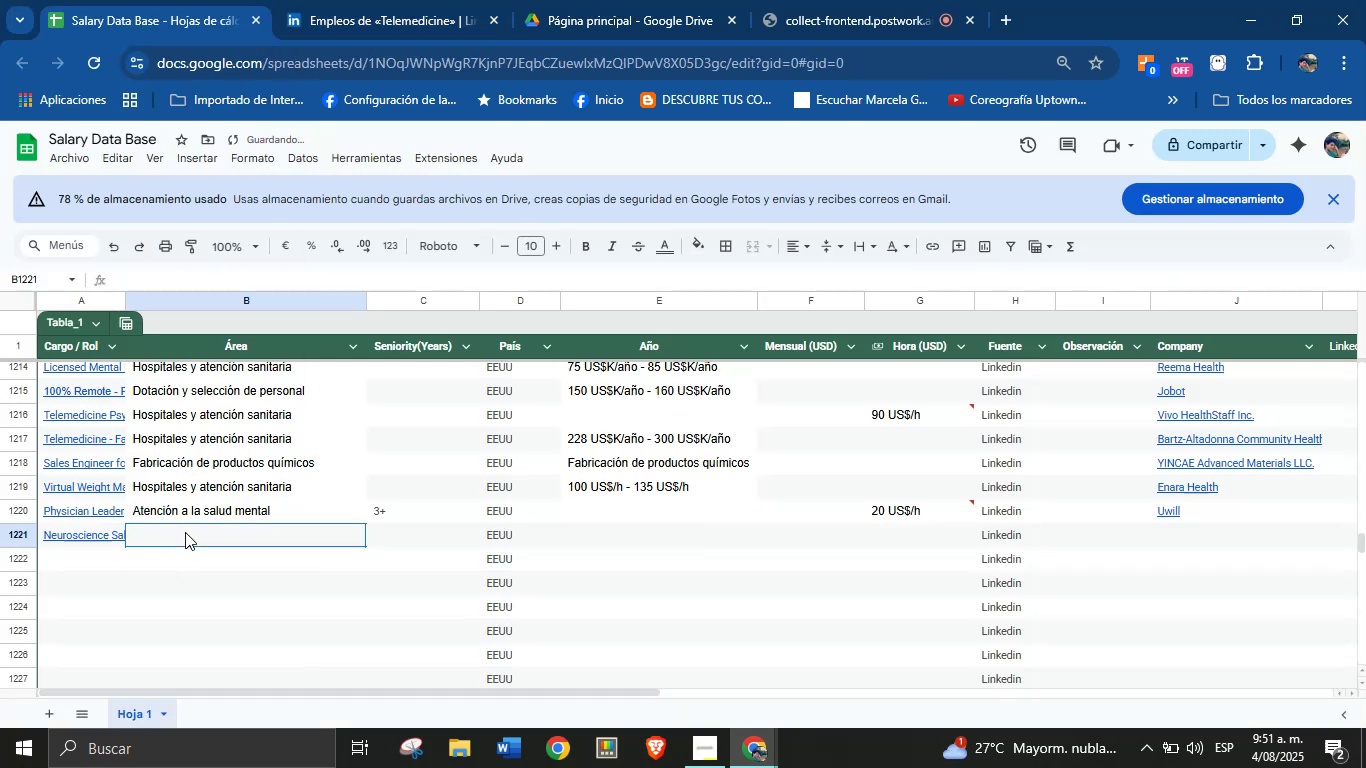 
key(Meta+V)
 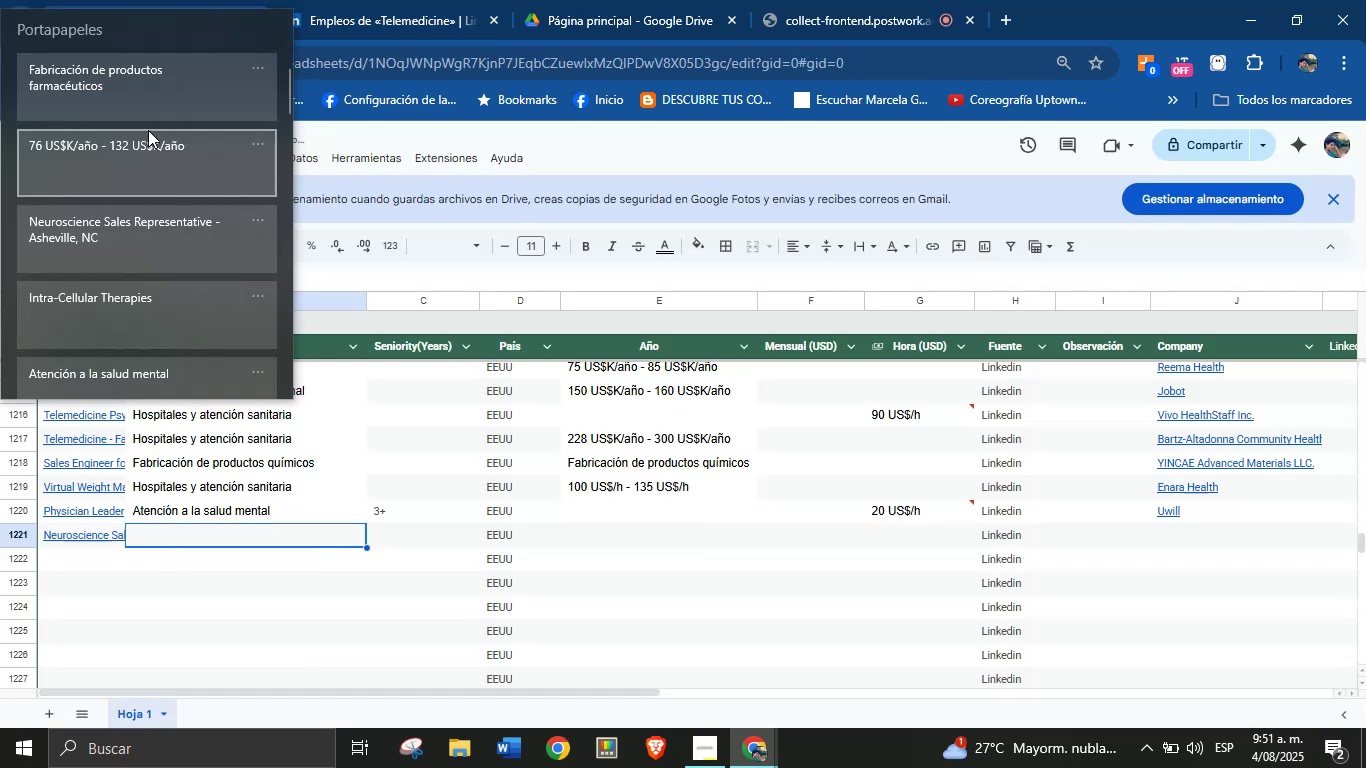 
left_click([177, 101])
 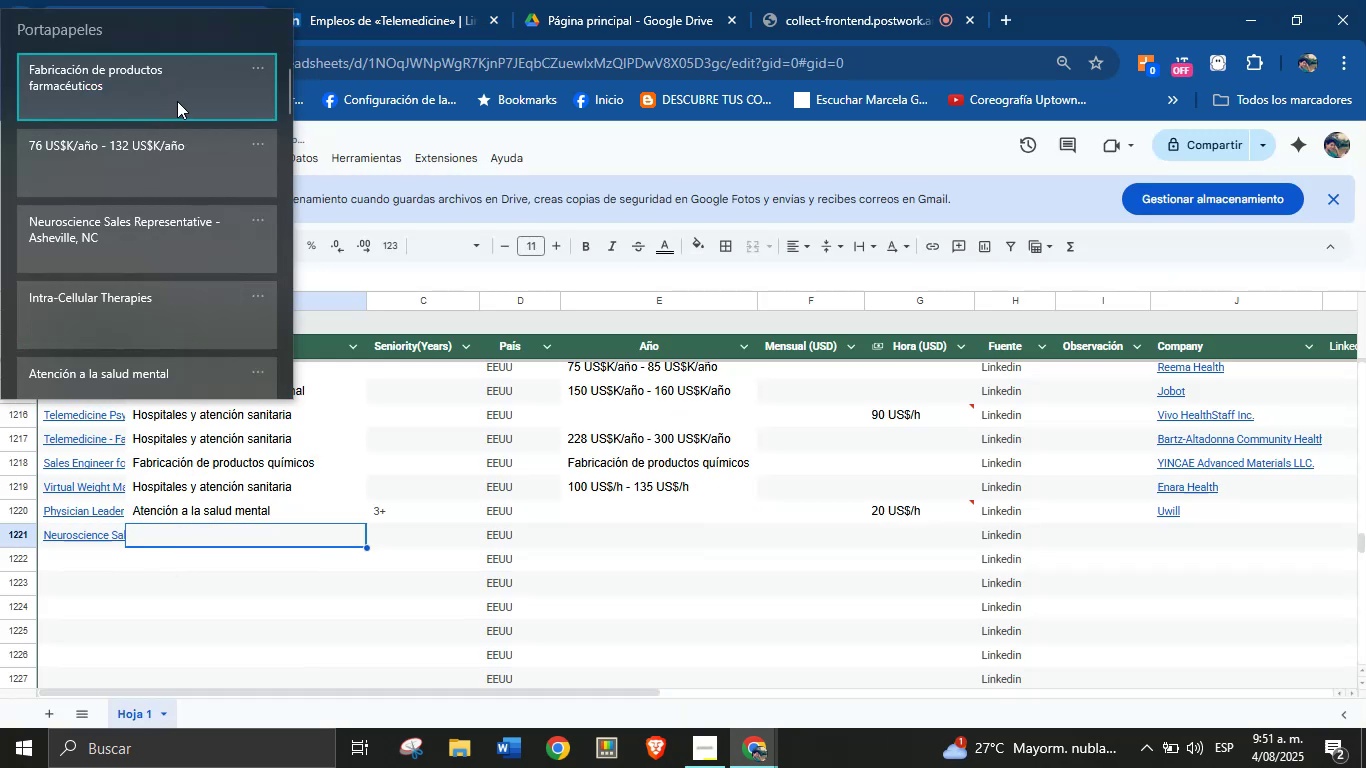 
key(Control+ControlLeft)
 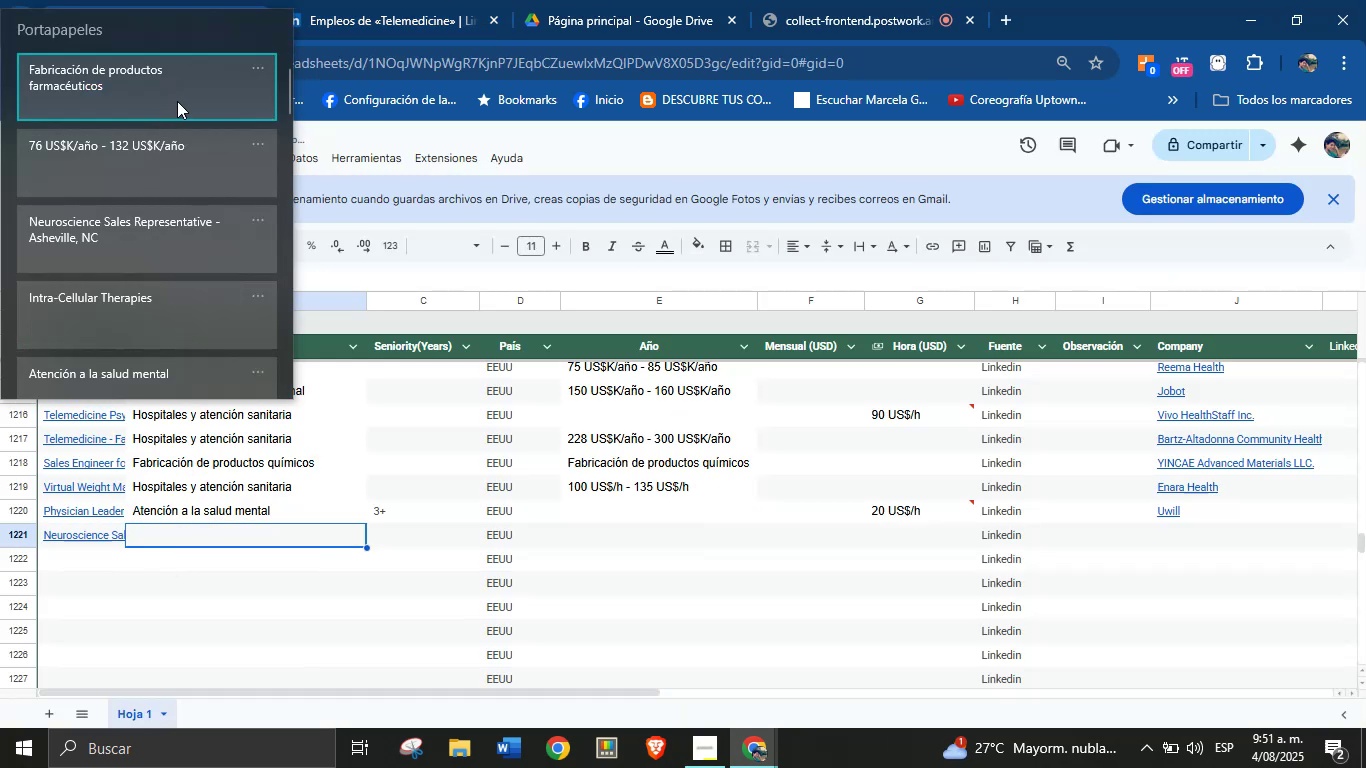 
hold_key(key=V, duration=1.39)
 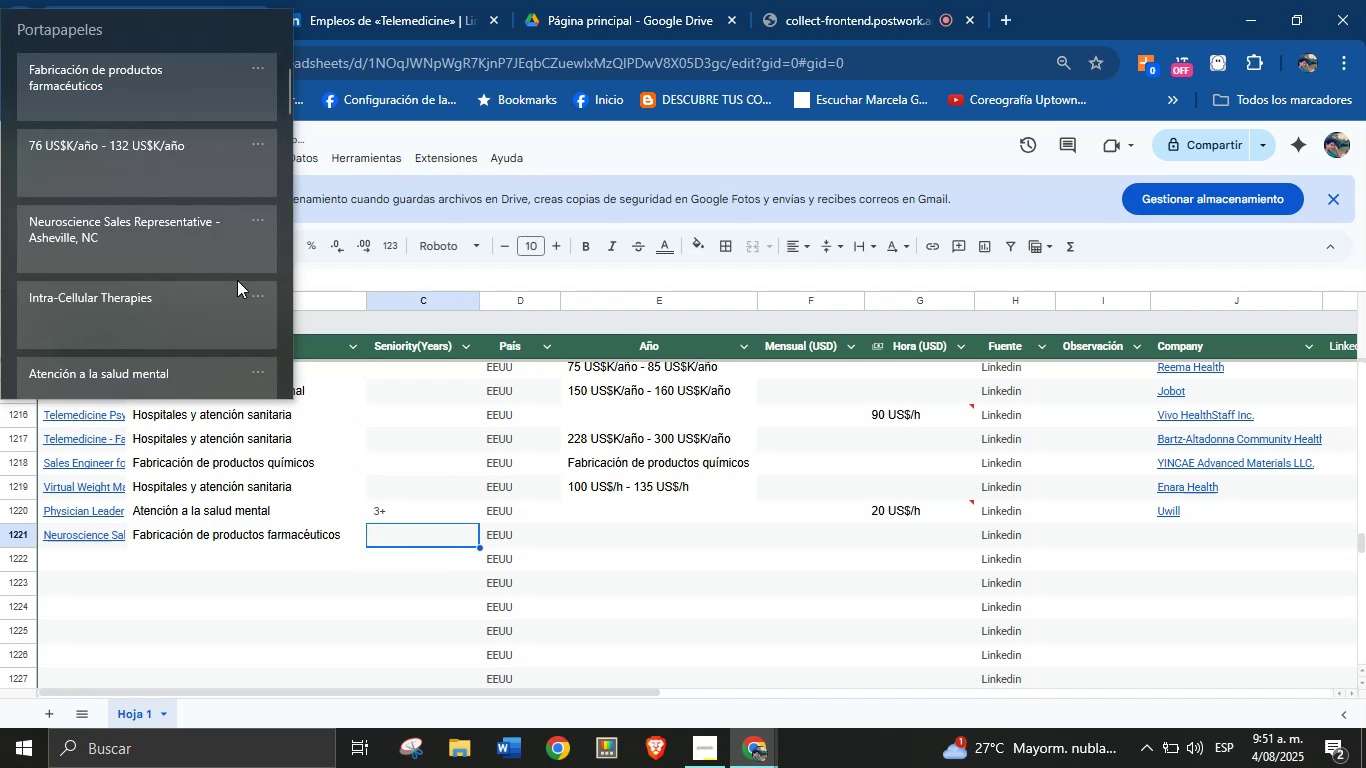 
left_click([430, 543])
 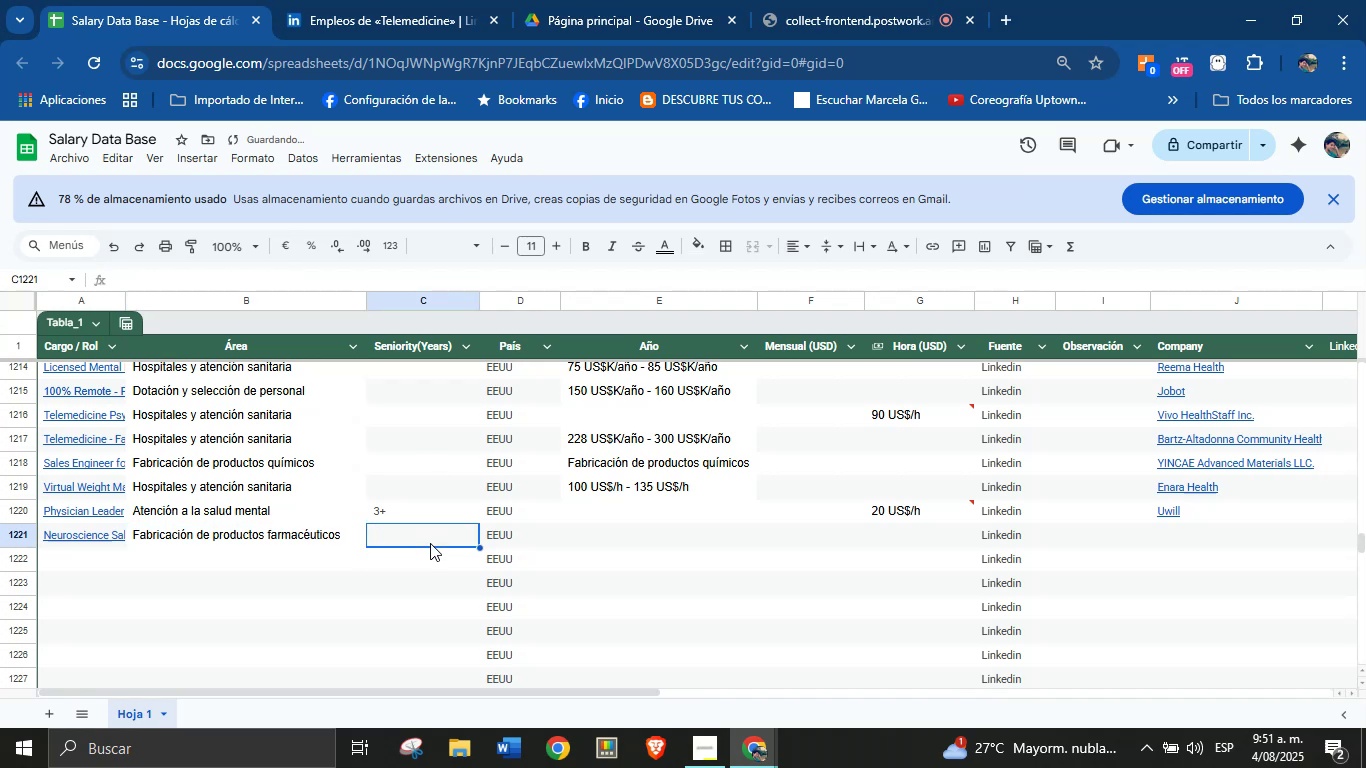 
key(Meta+MetaLeft)
 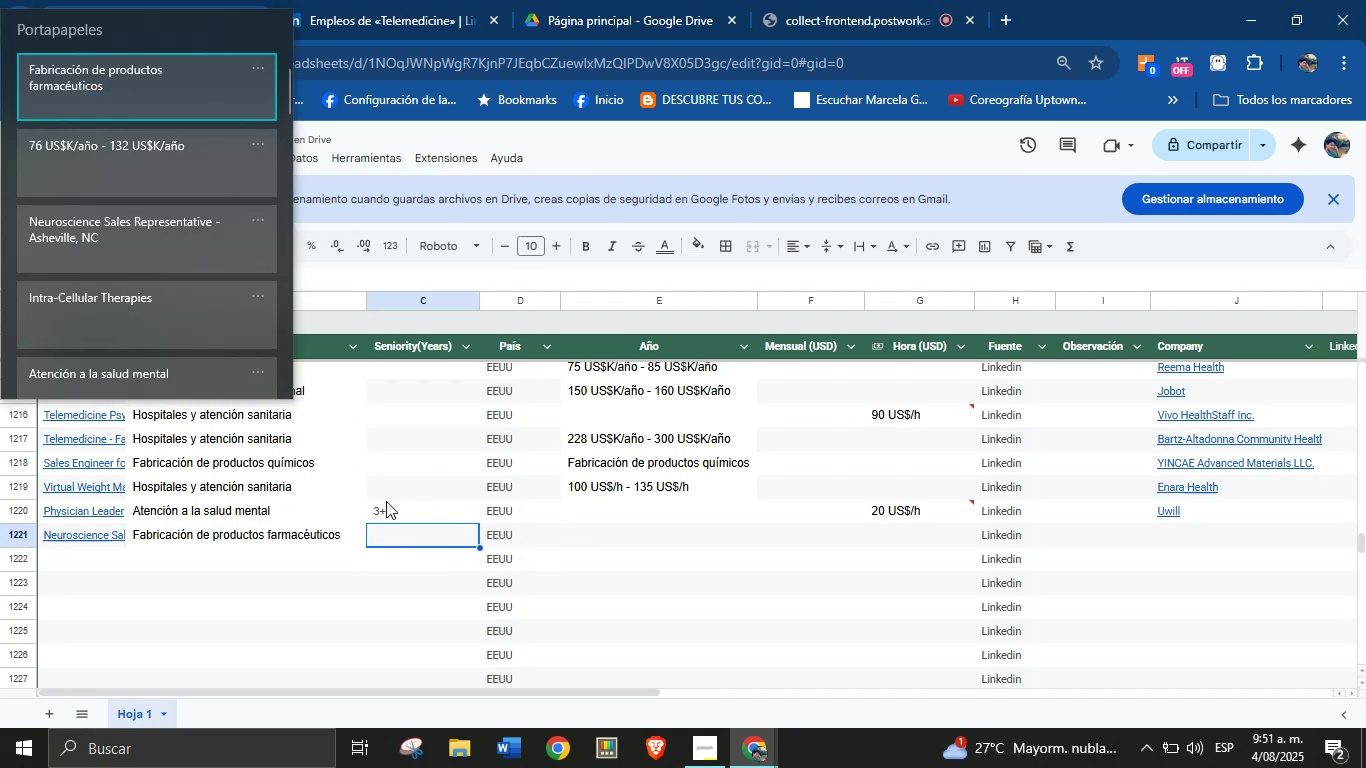 
key(Meta+MetaLeft)
 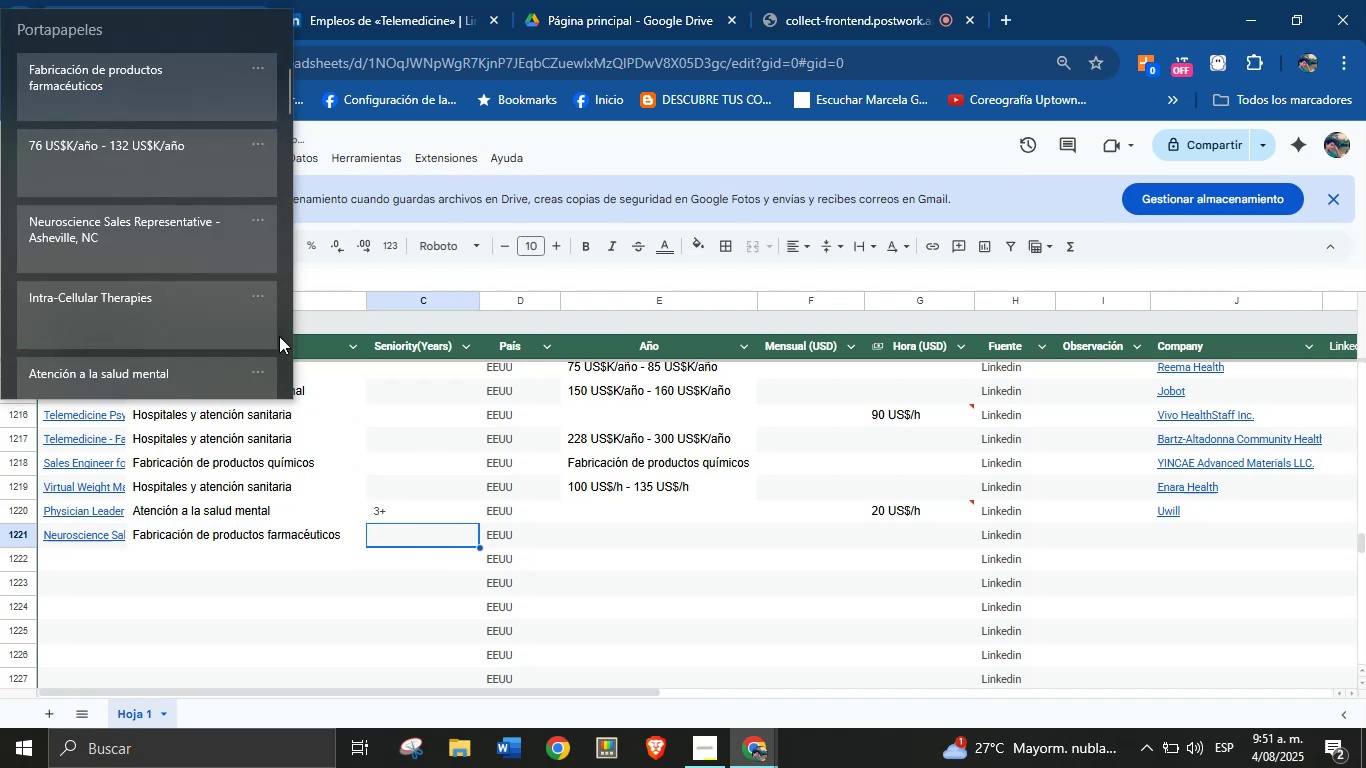 
key(1)
 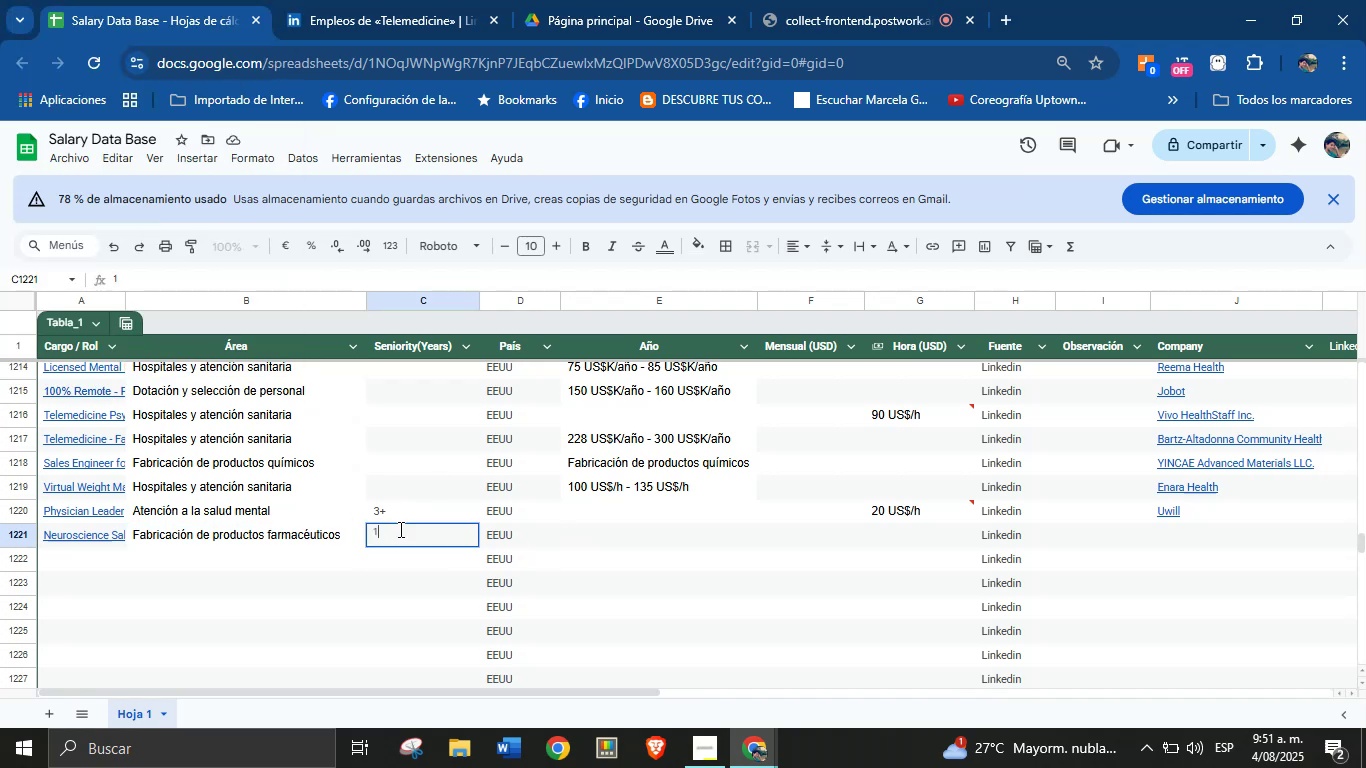 
key(Equal)
 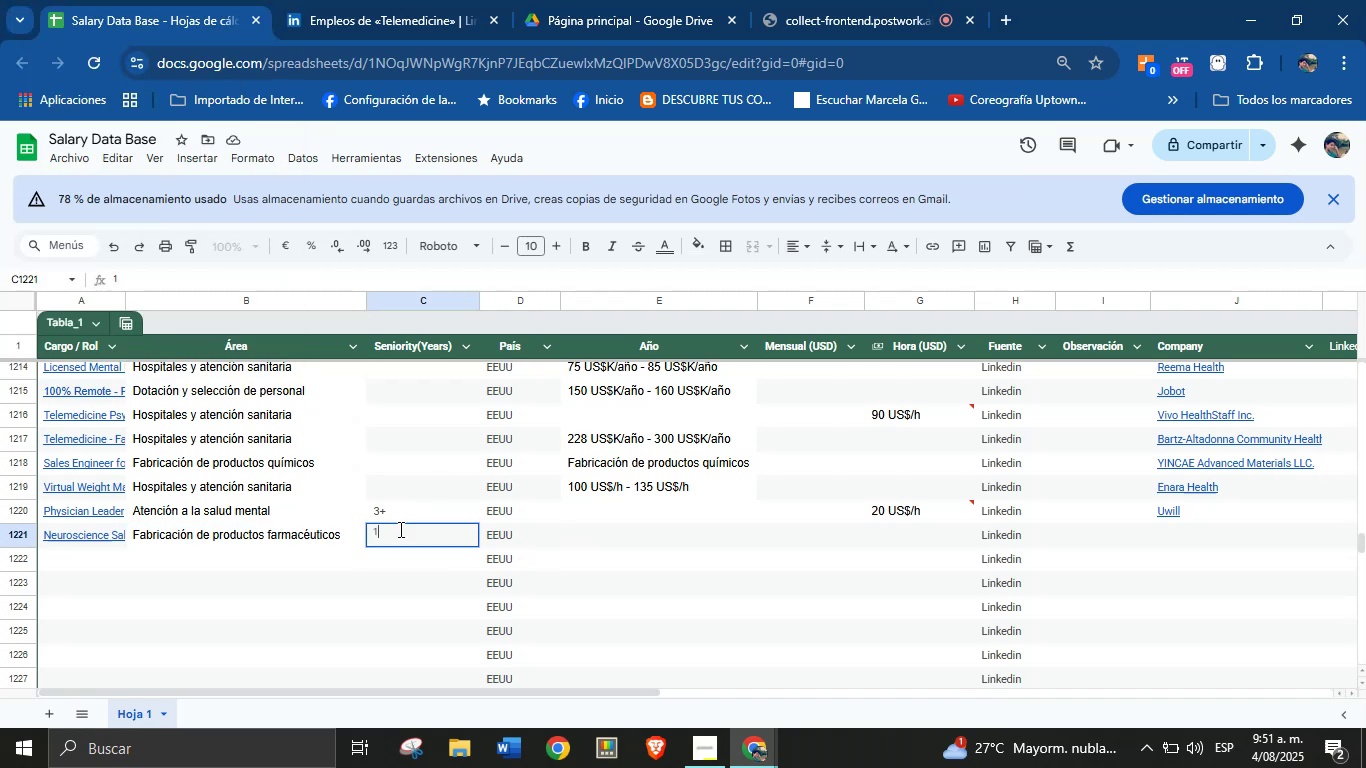 
key(Enter)
 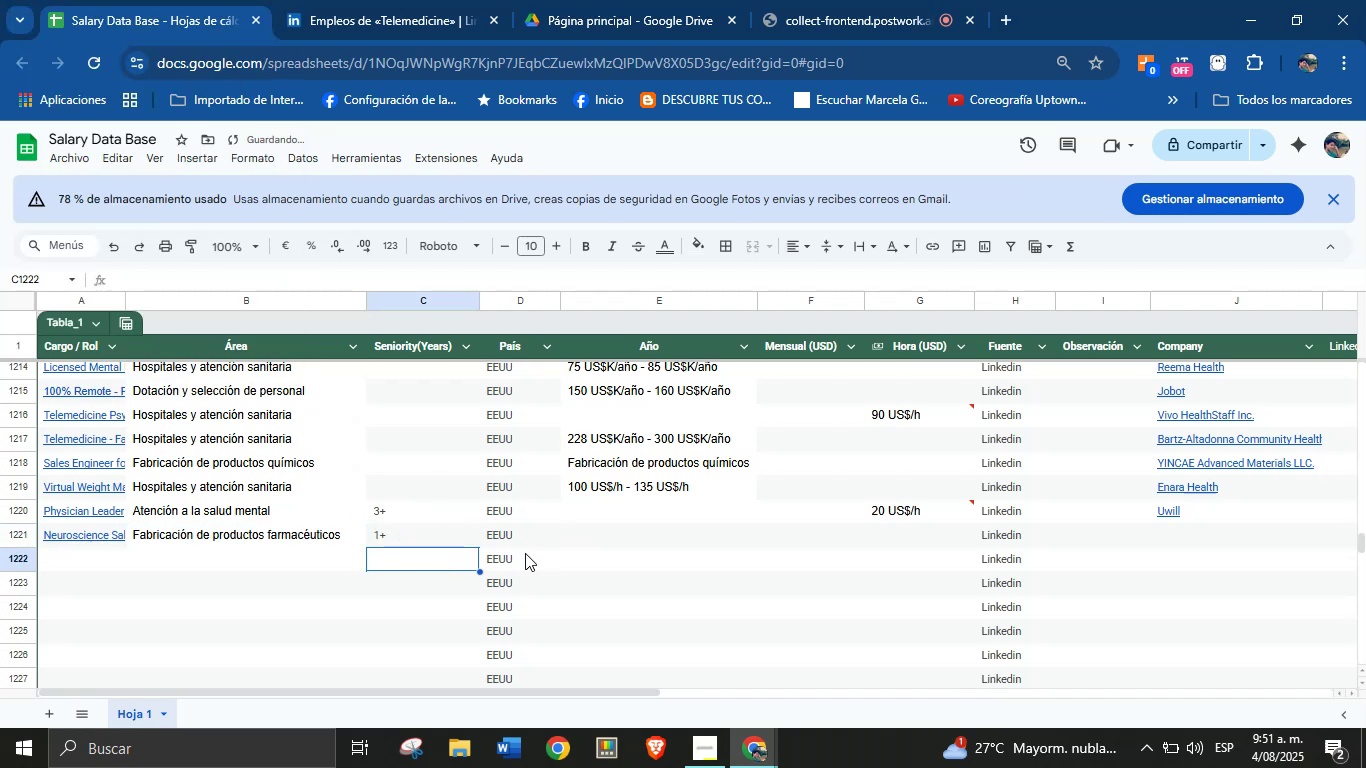 
left_click([604, 543])
 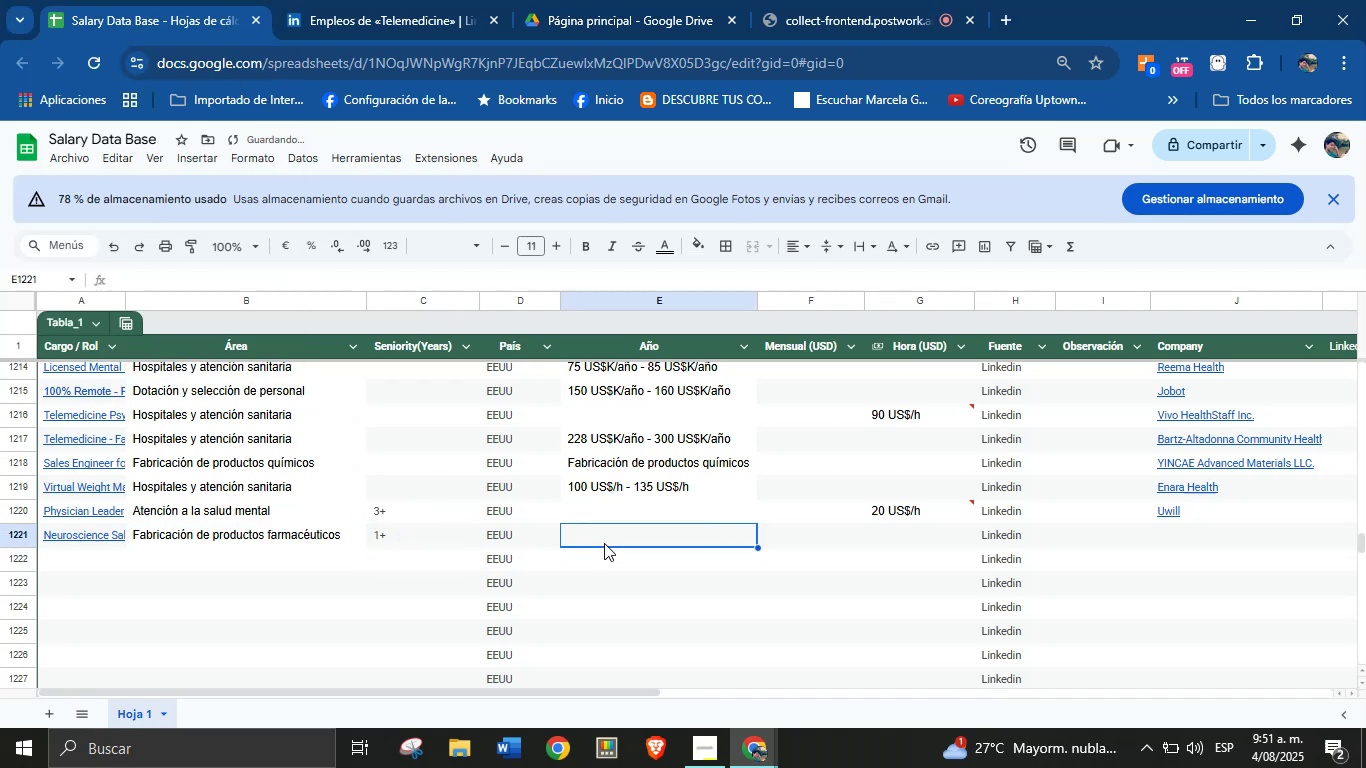 
key(Meta+MetaLeft)
 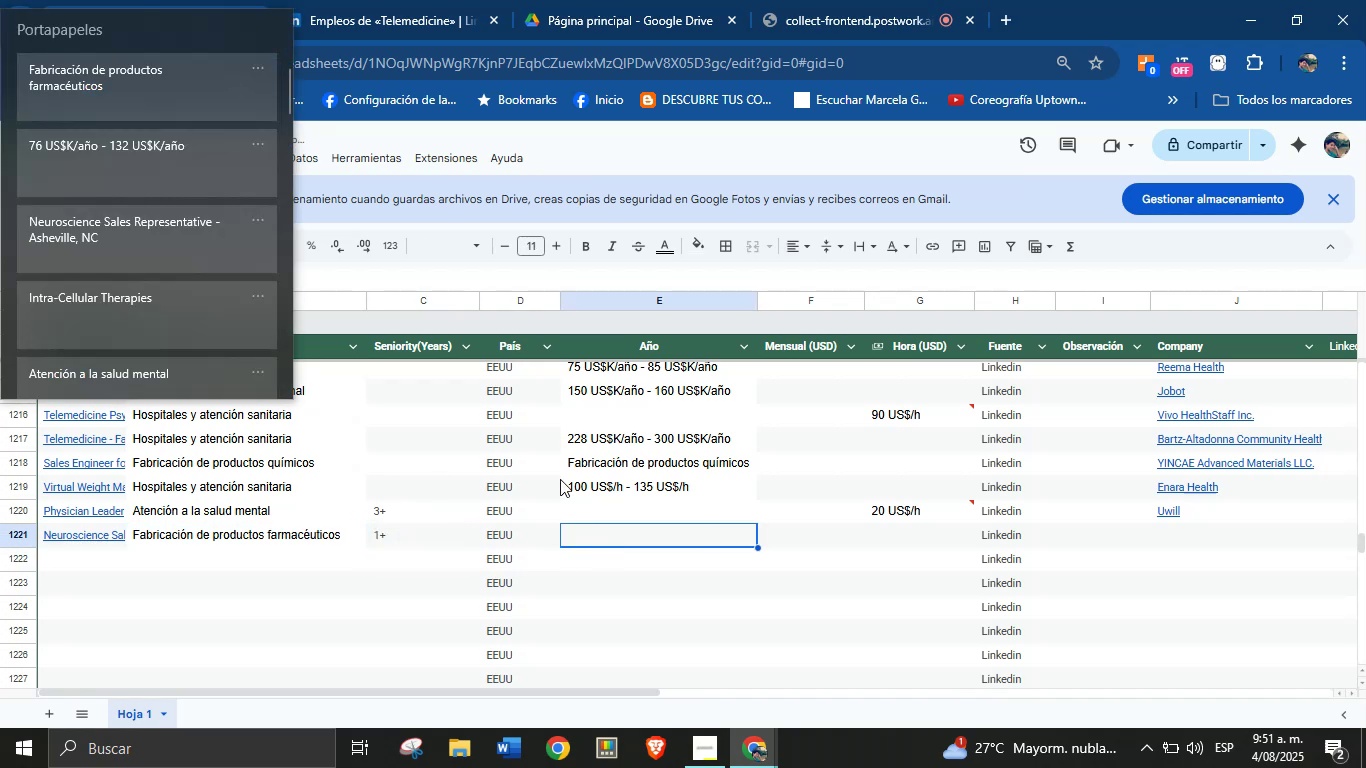 
key(Meta+MetaLeft)
 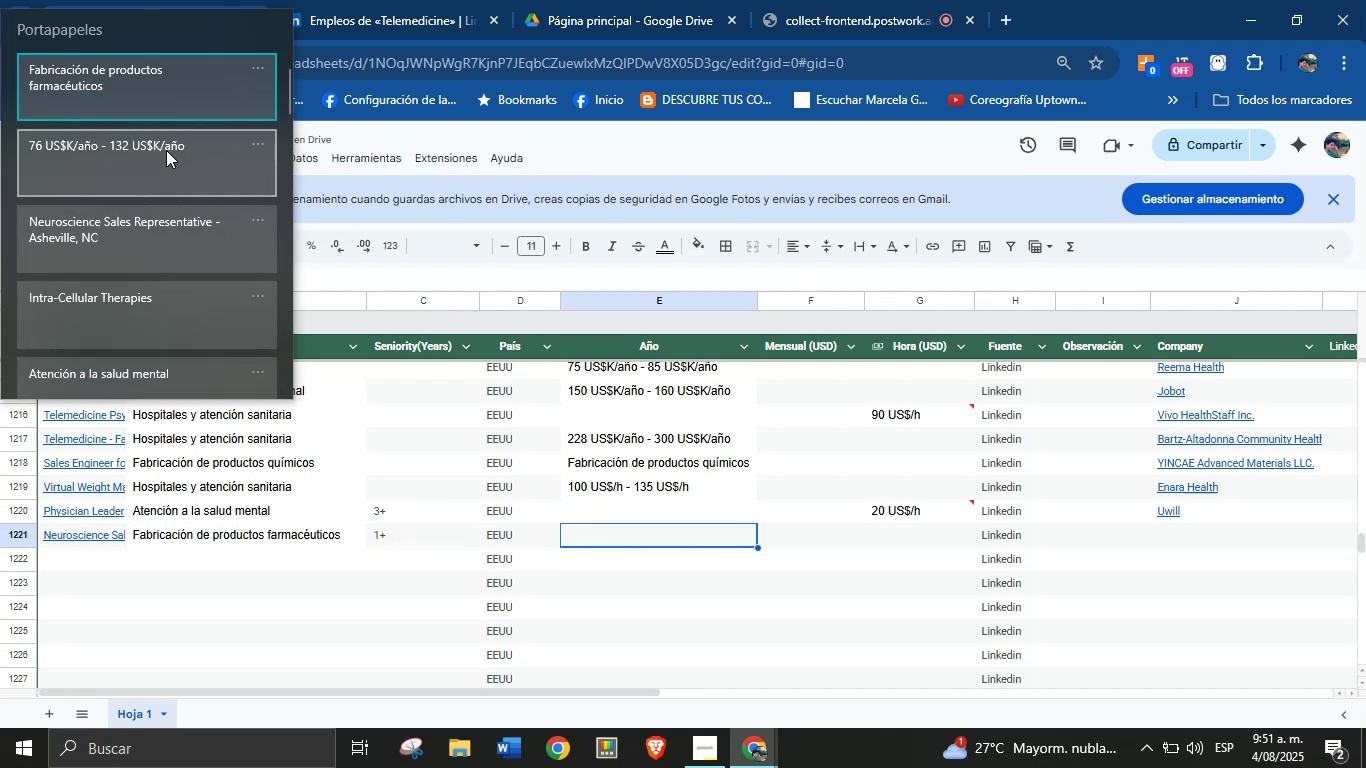 
key(Meta+V)
 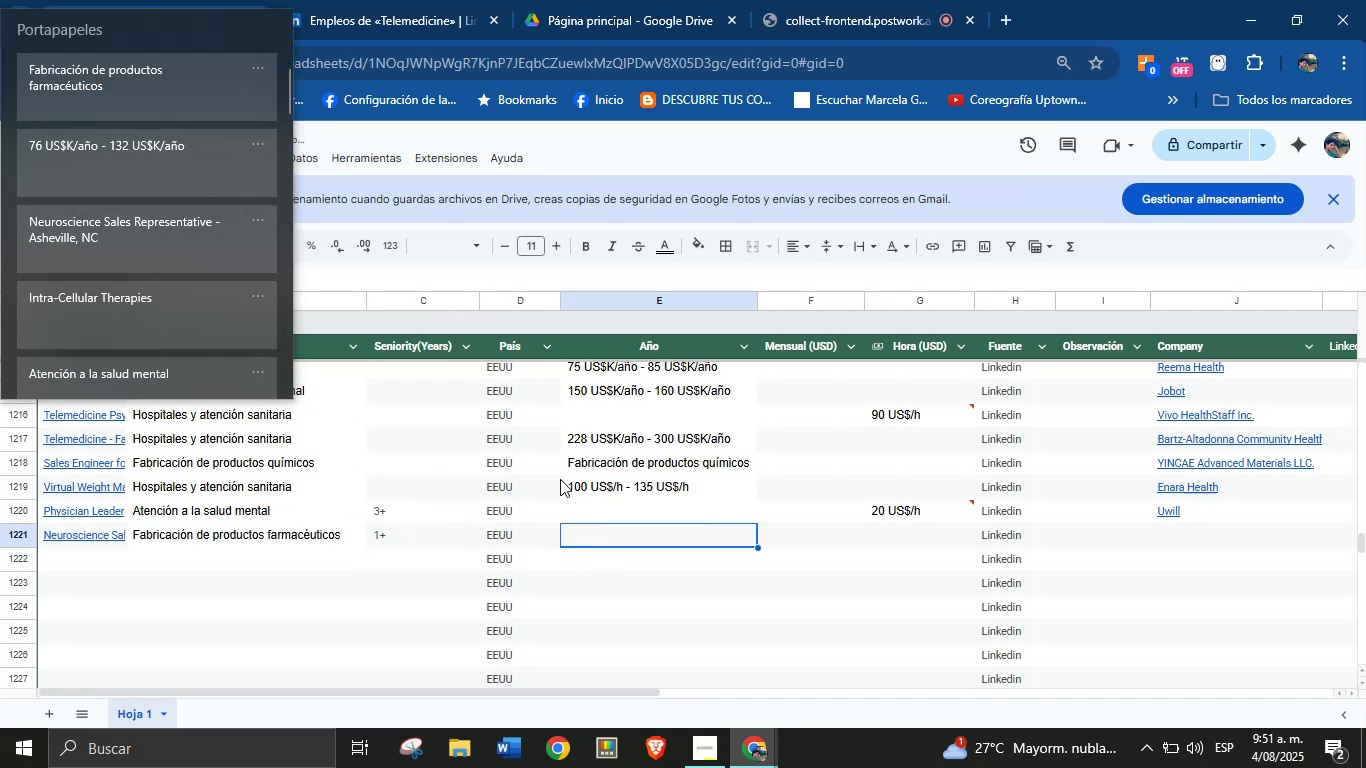 
left_click([159, 161])
 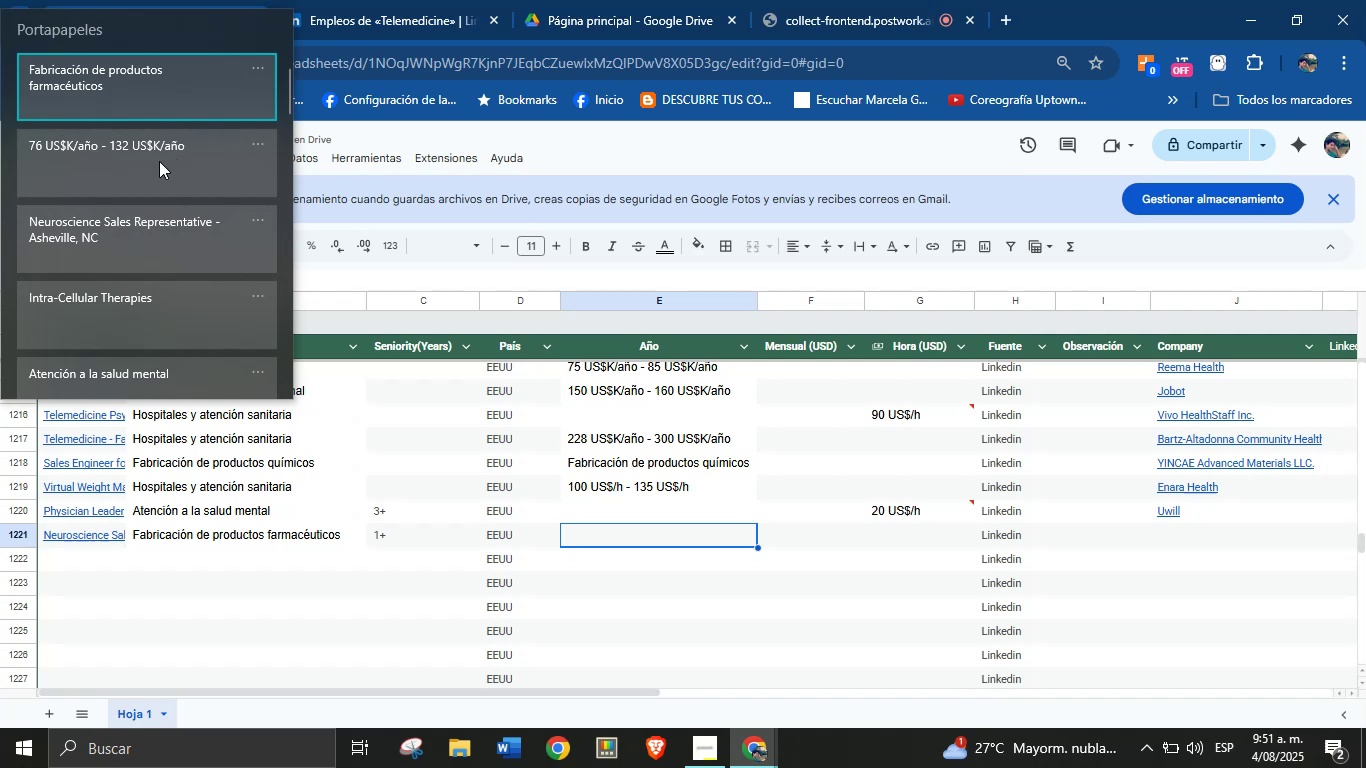 
key(Control+ControlLeft)
 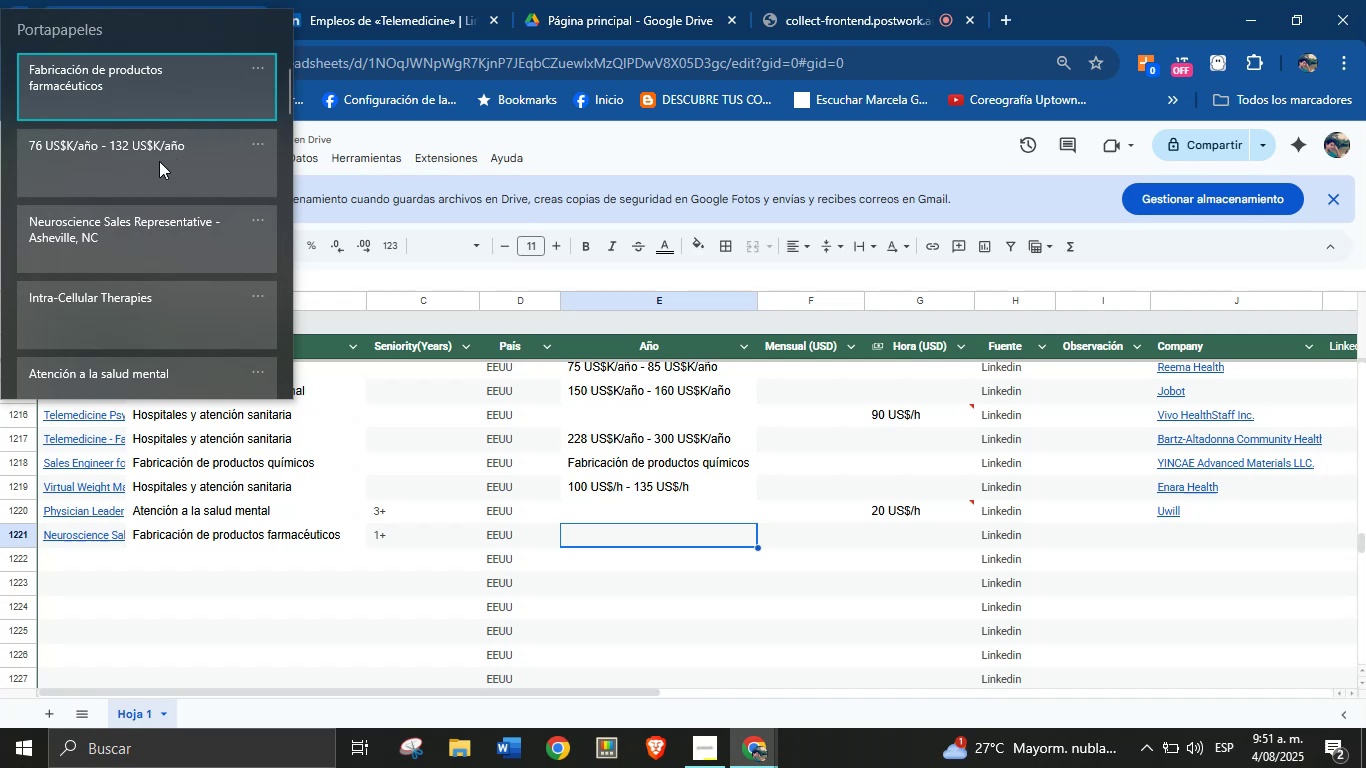 
key(Control+V)
 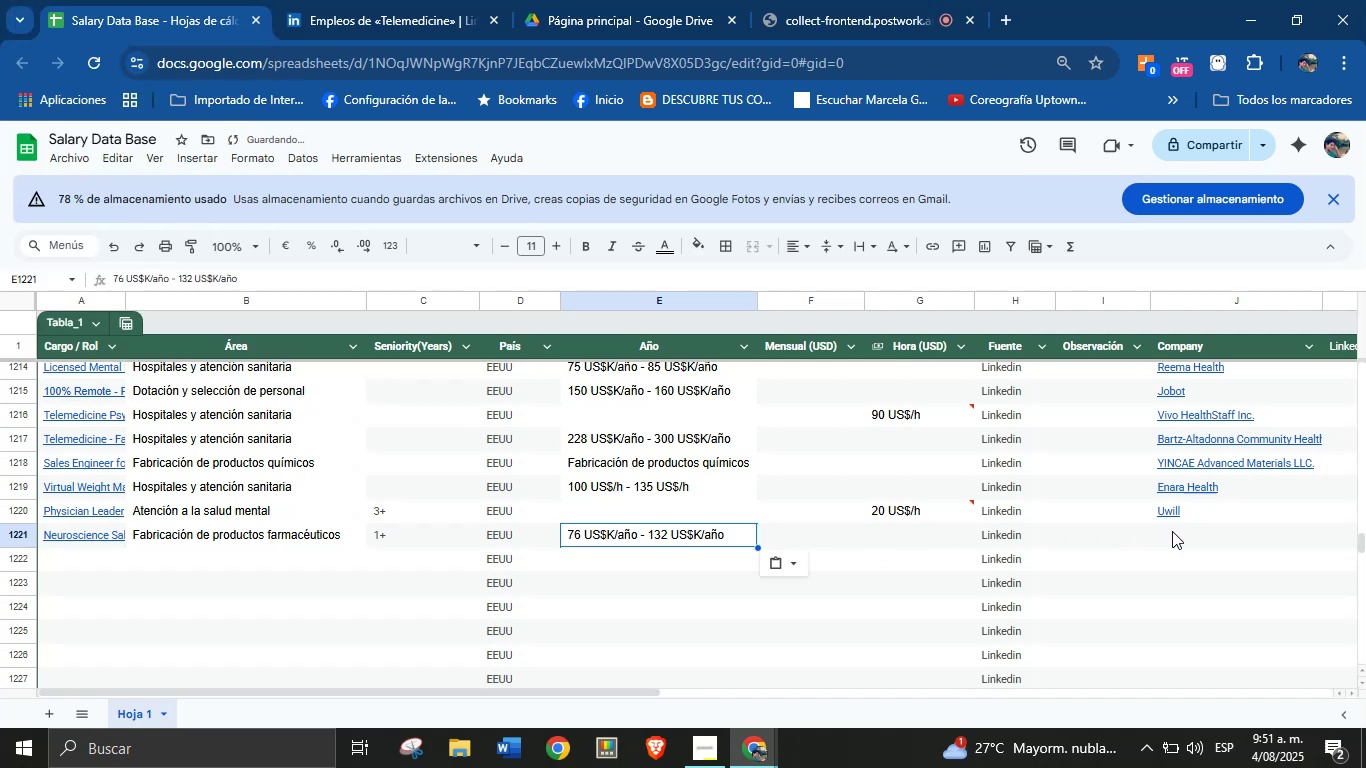 
key(Meta+MetaLeft)
 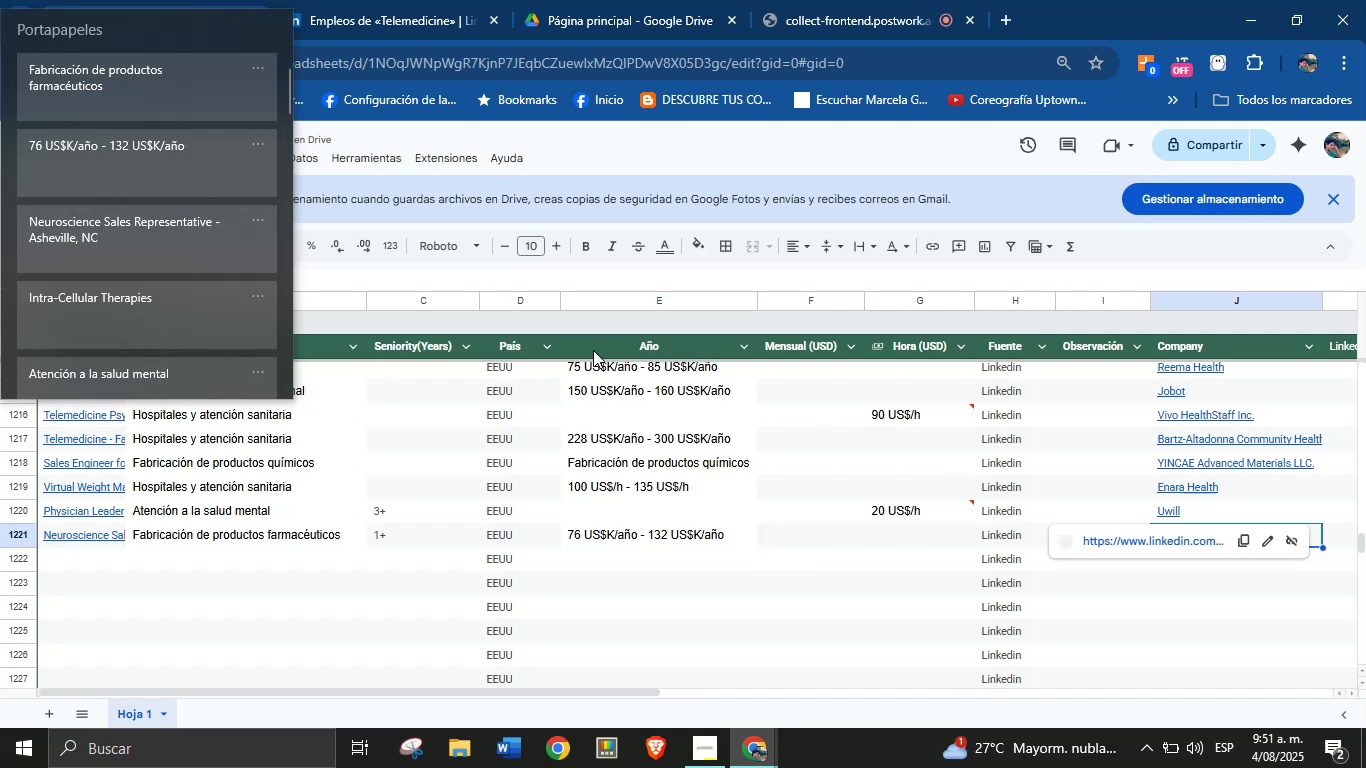 
key(Meta+MetaLeft)
 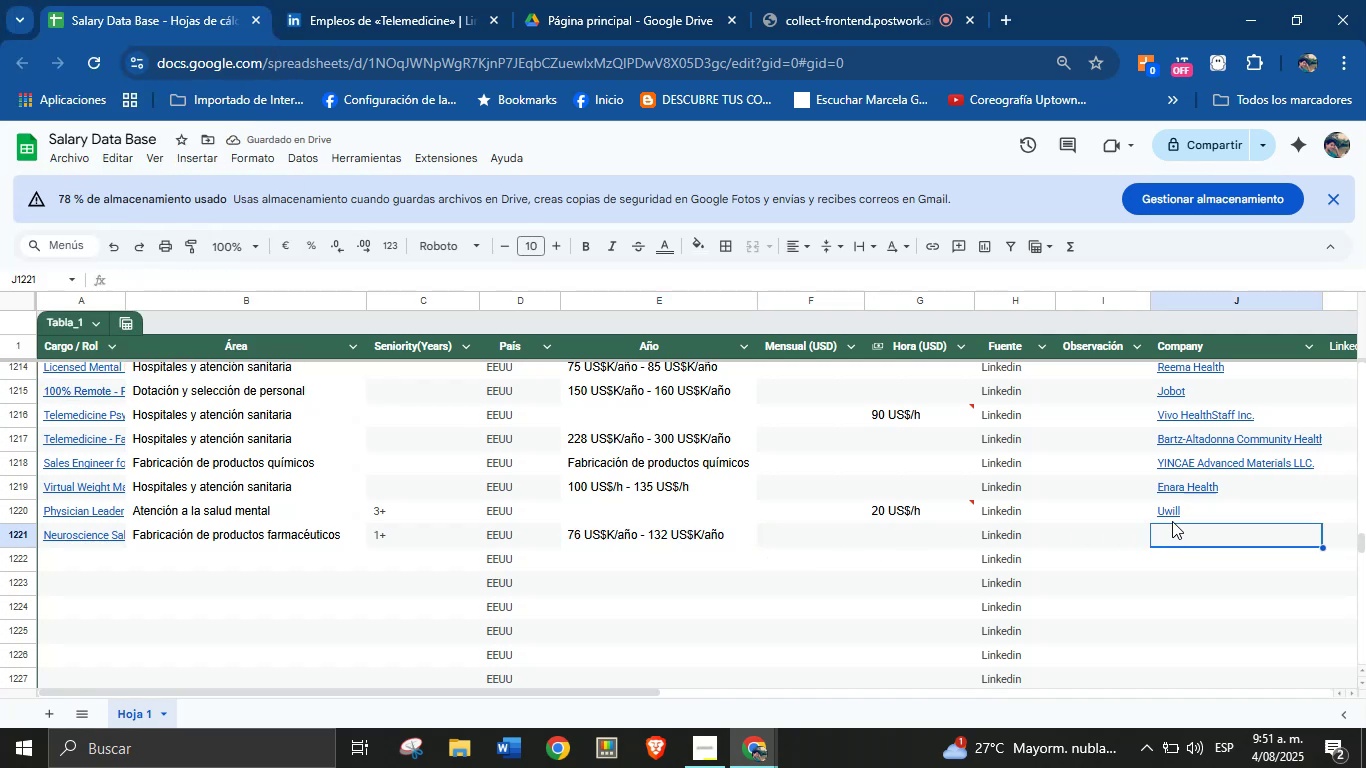 
key(Meta+V)
 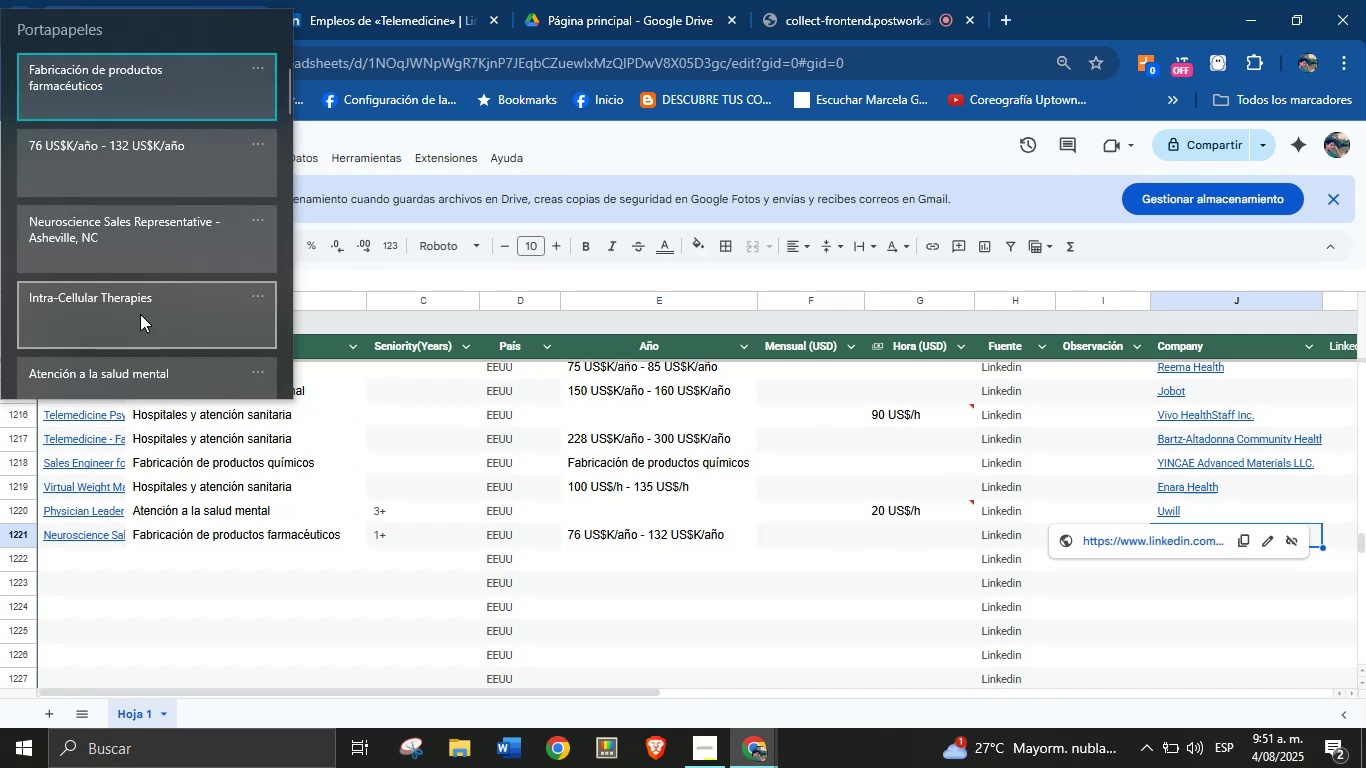 
left_click([144, 300])
 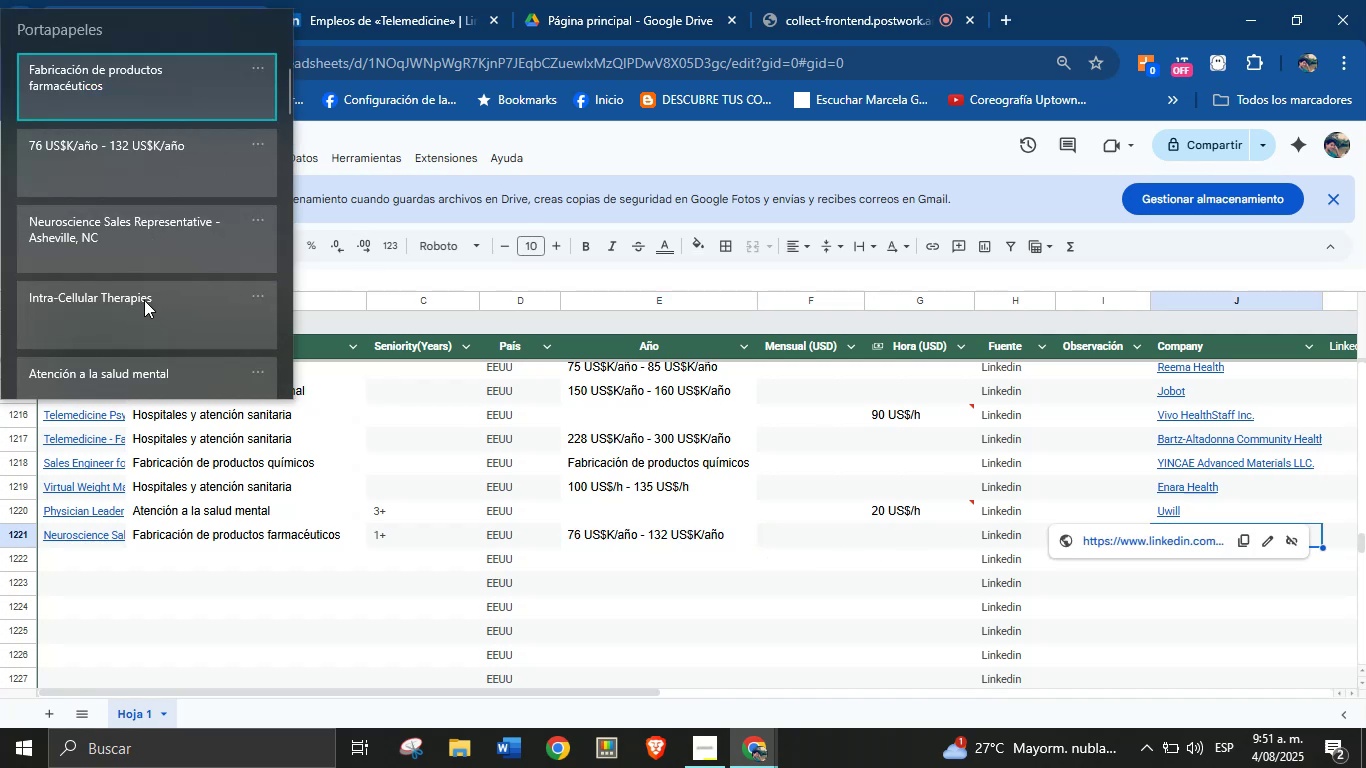 
key(Control+ControlLeft)
 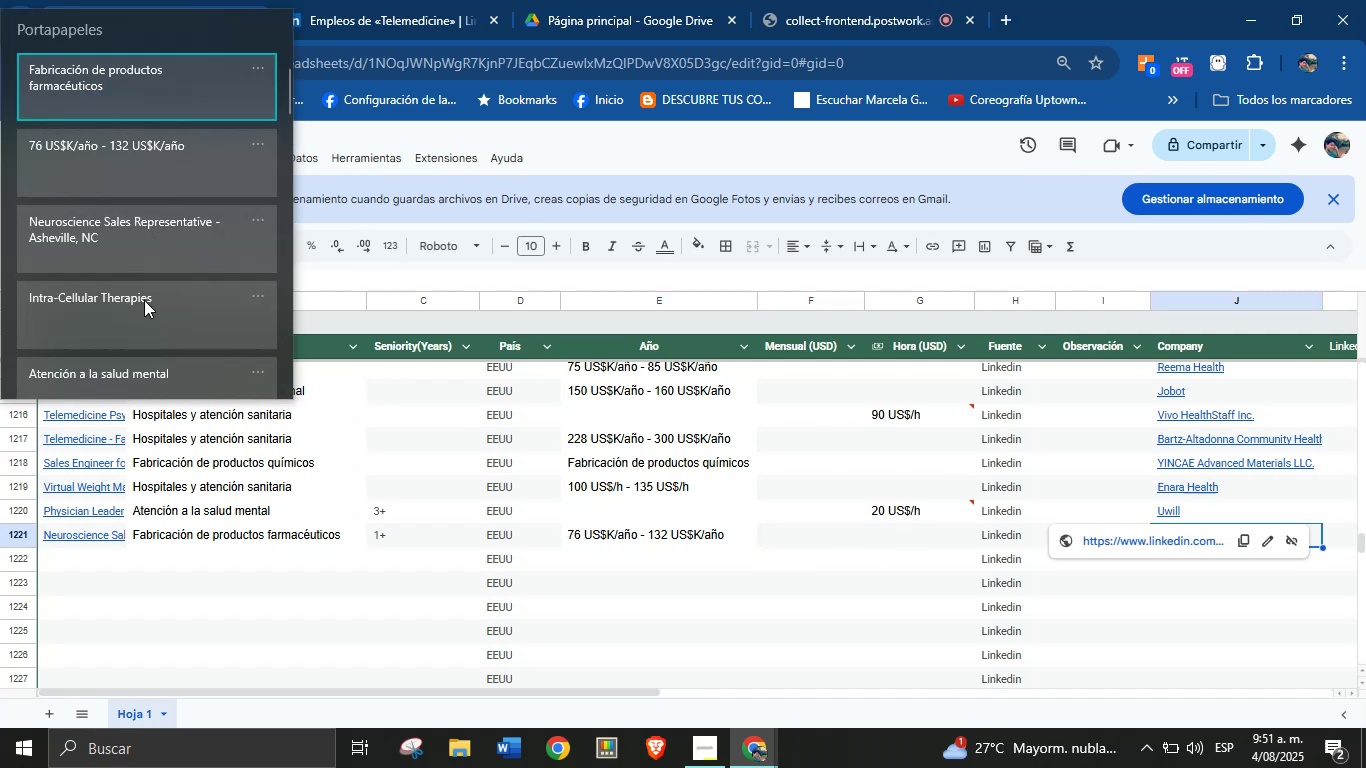 
key(Control+V)
 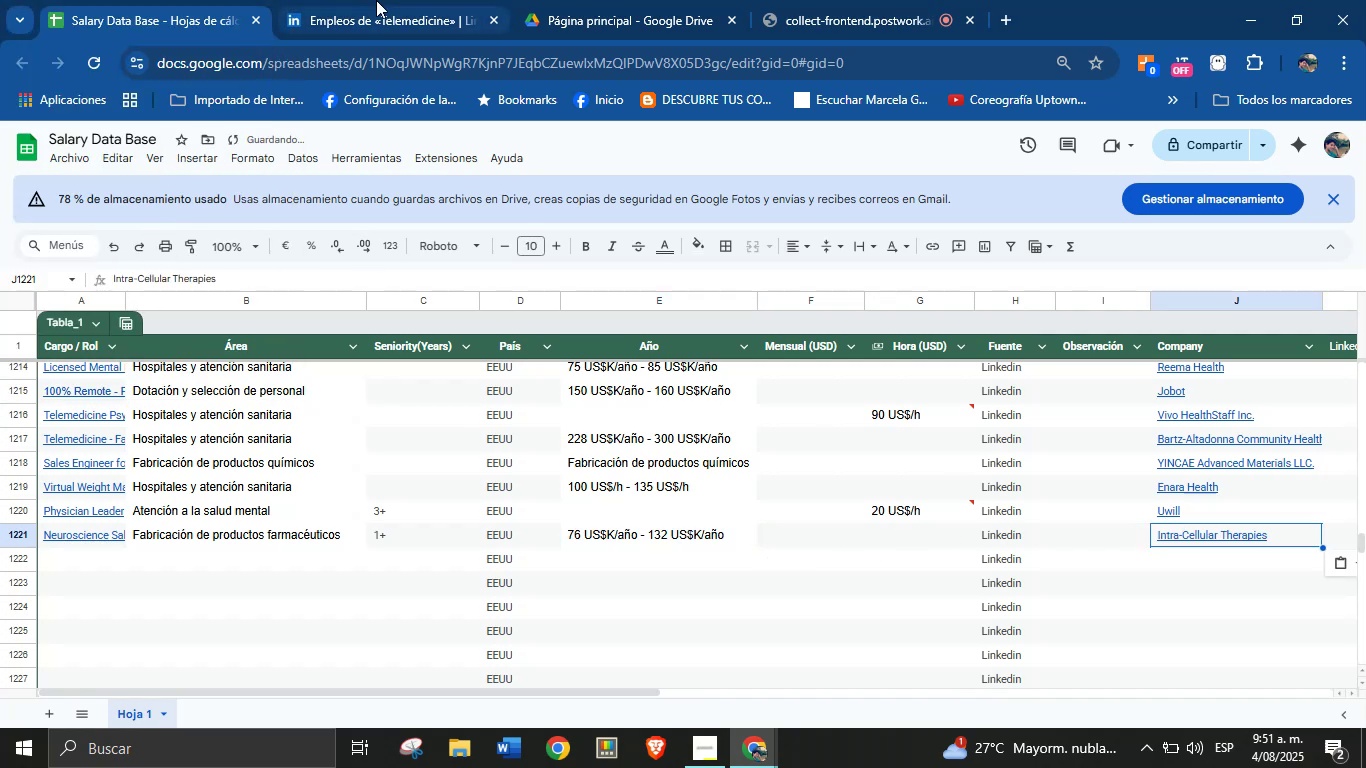 
left_click([427, 0])
 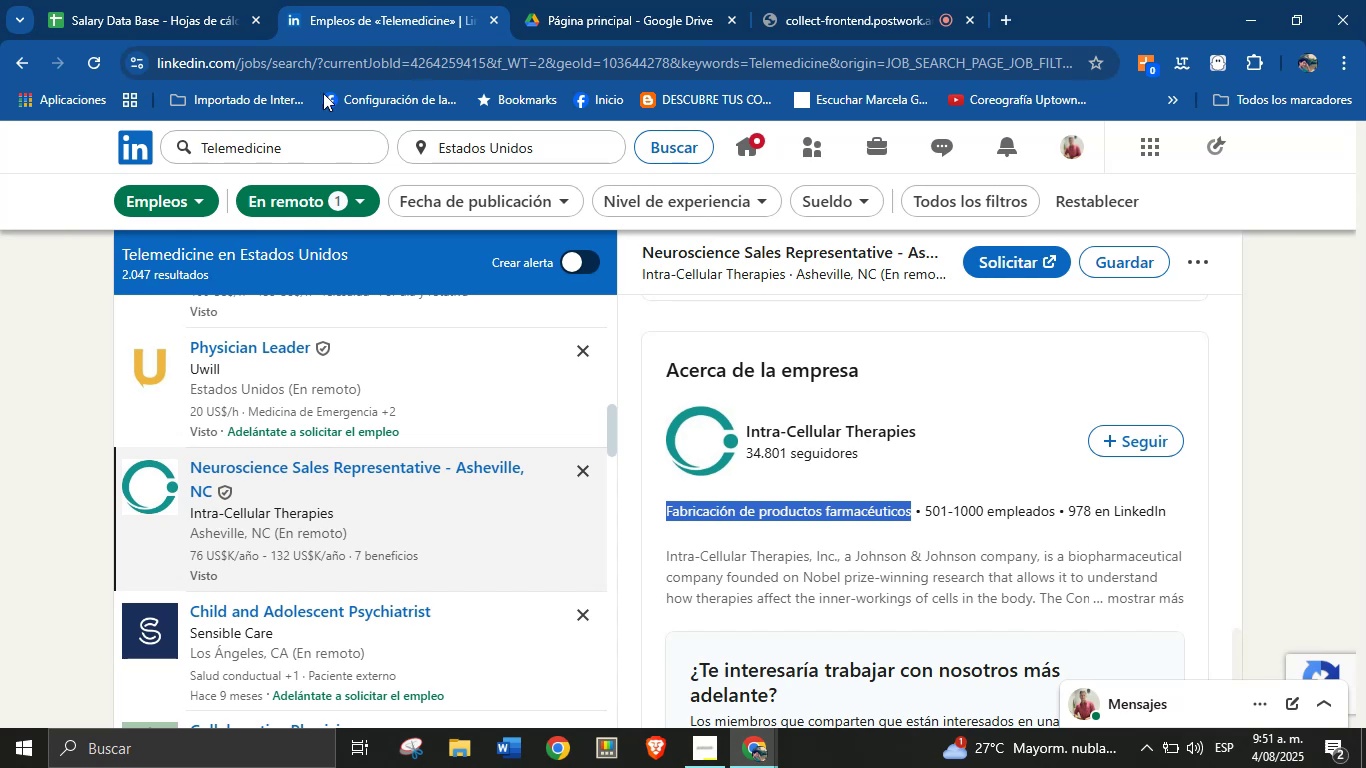 
left_click([134, 0])
 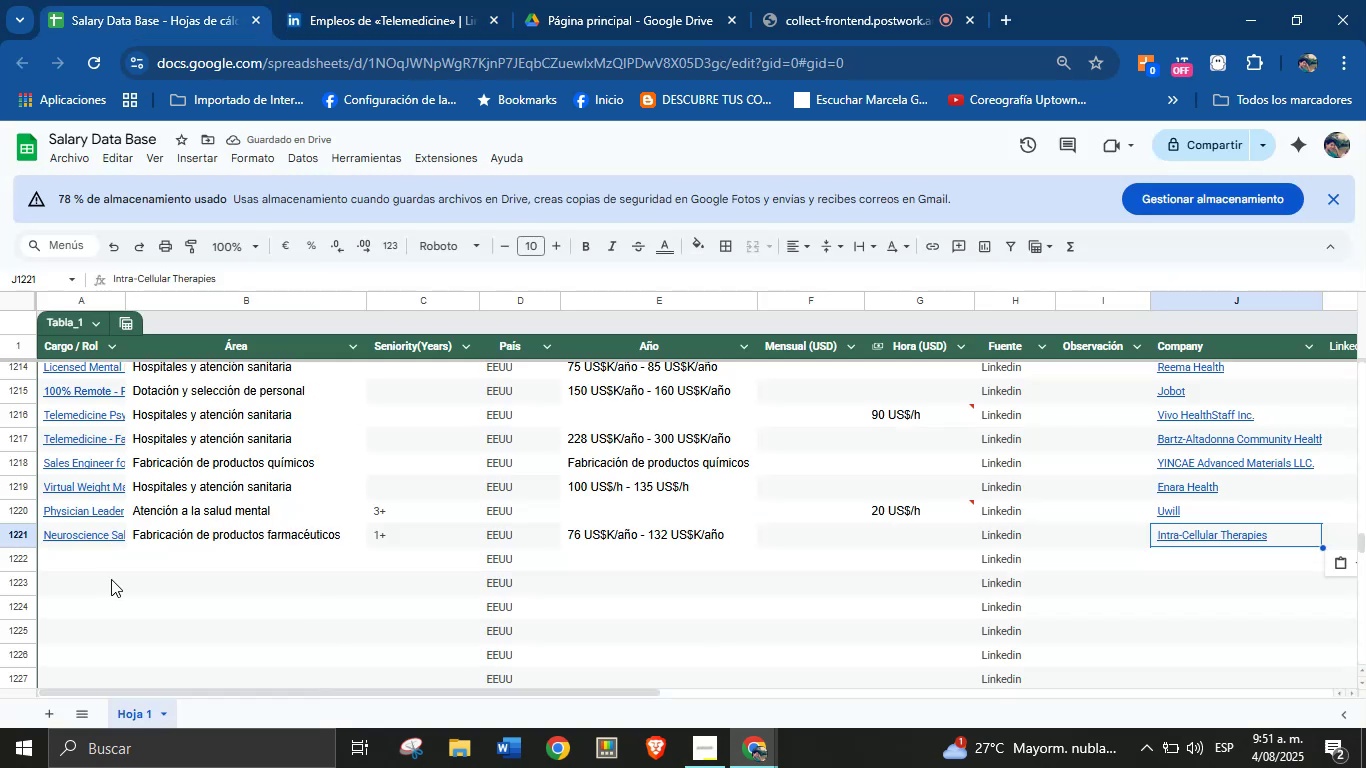 
left_click([109, 568])
 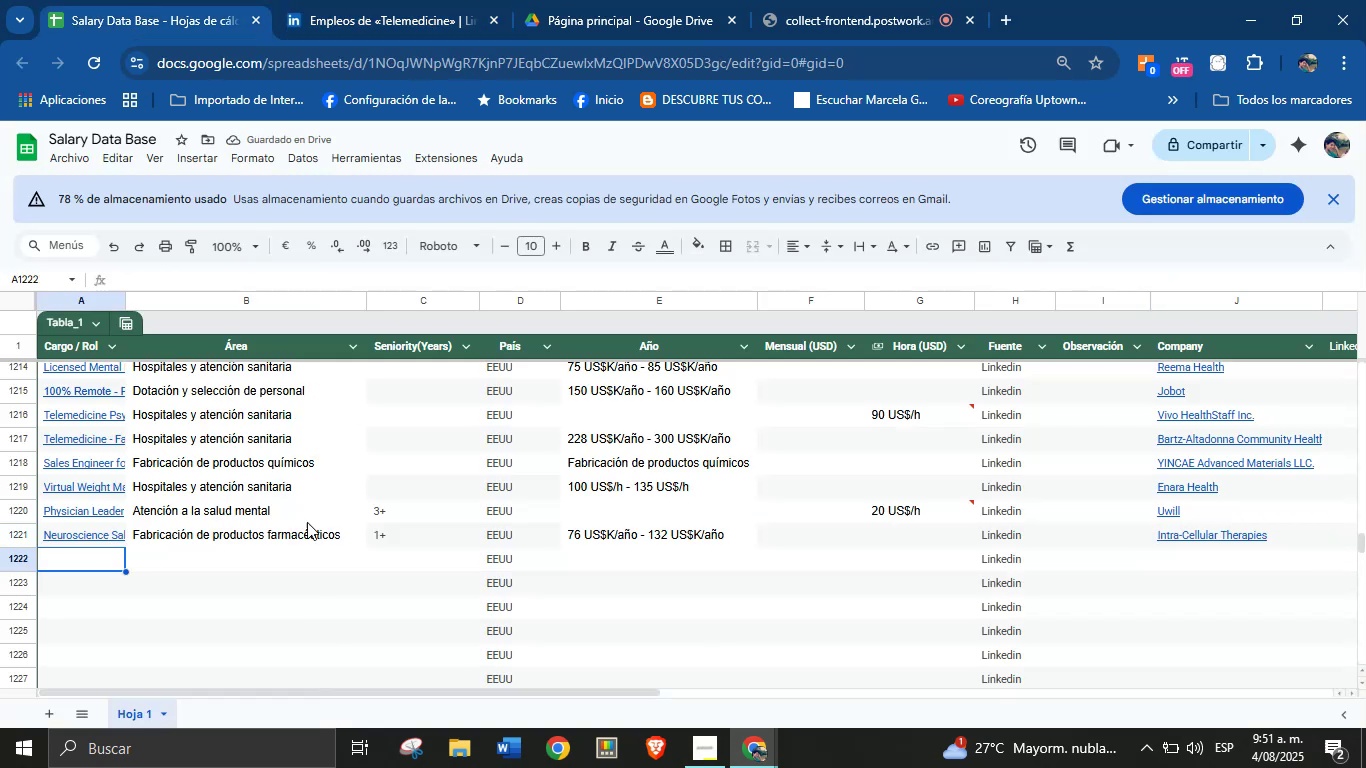 
scroll: coordinate [358, 524], scroll_direction: down, amount: 2.0
 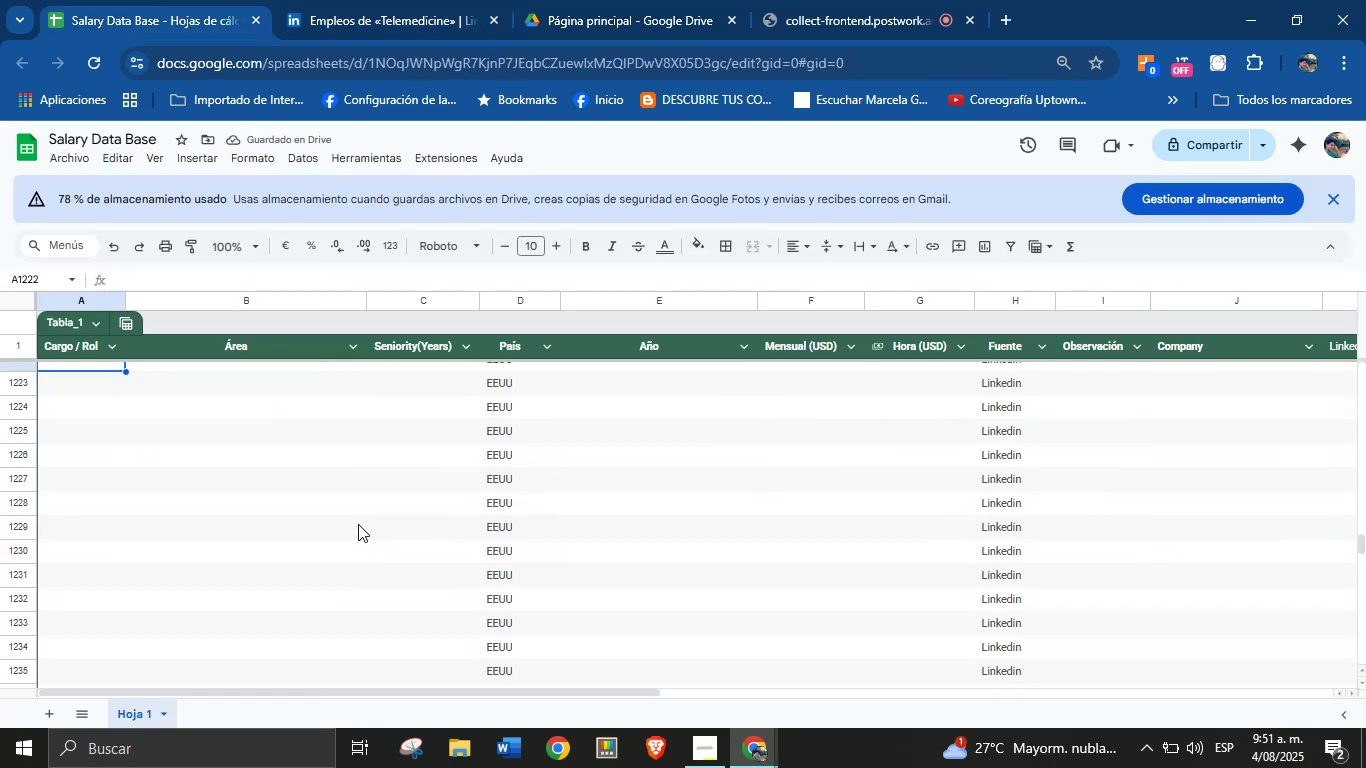 
scroll: coordinate [358, 524], scroll_direction: up, amount: 1.0
 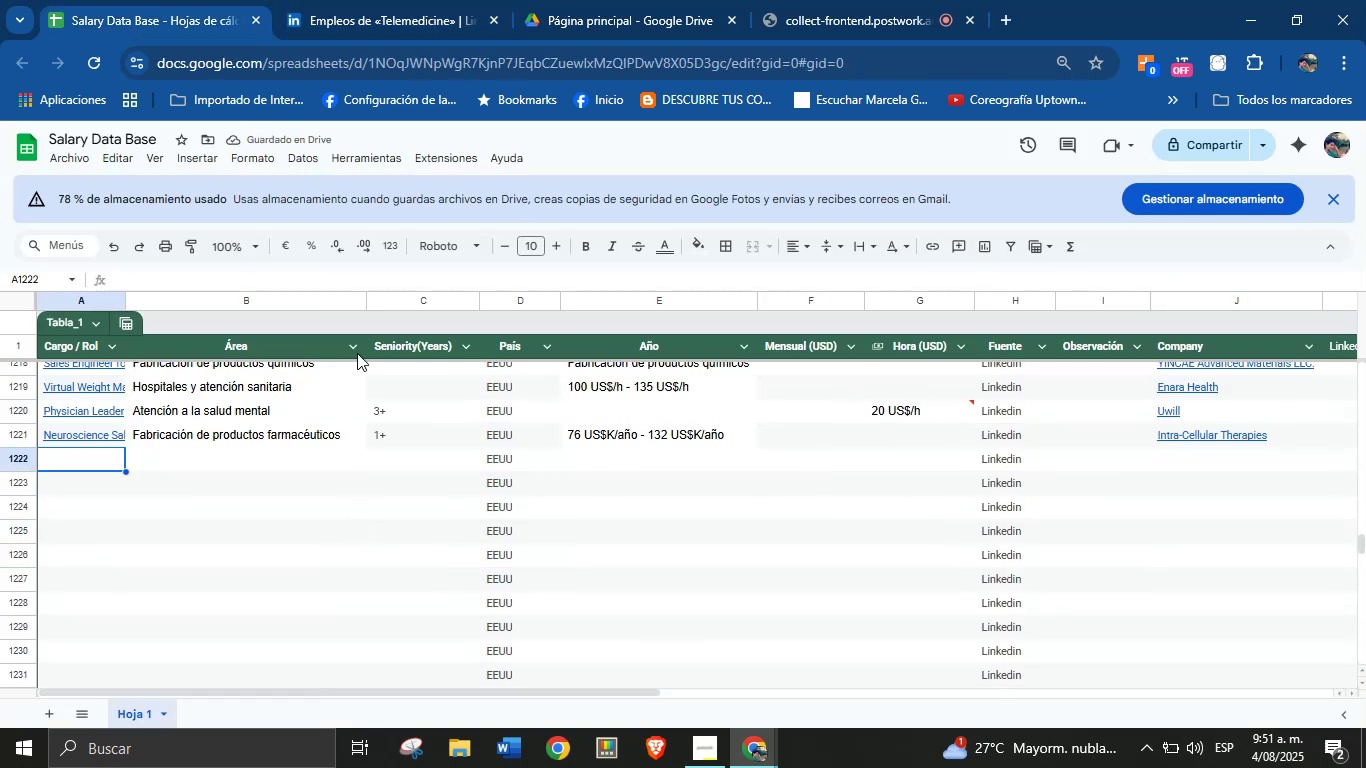 
left_click([351, 0])
 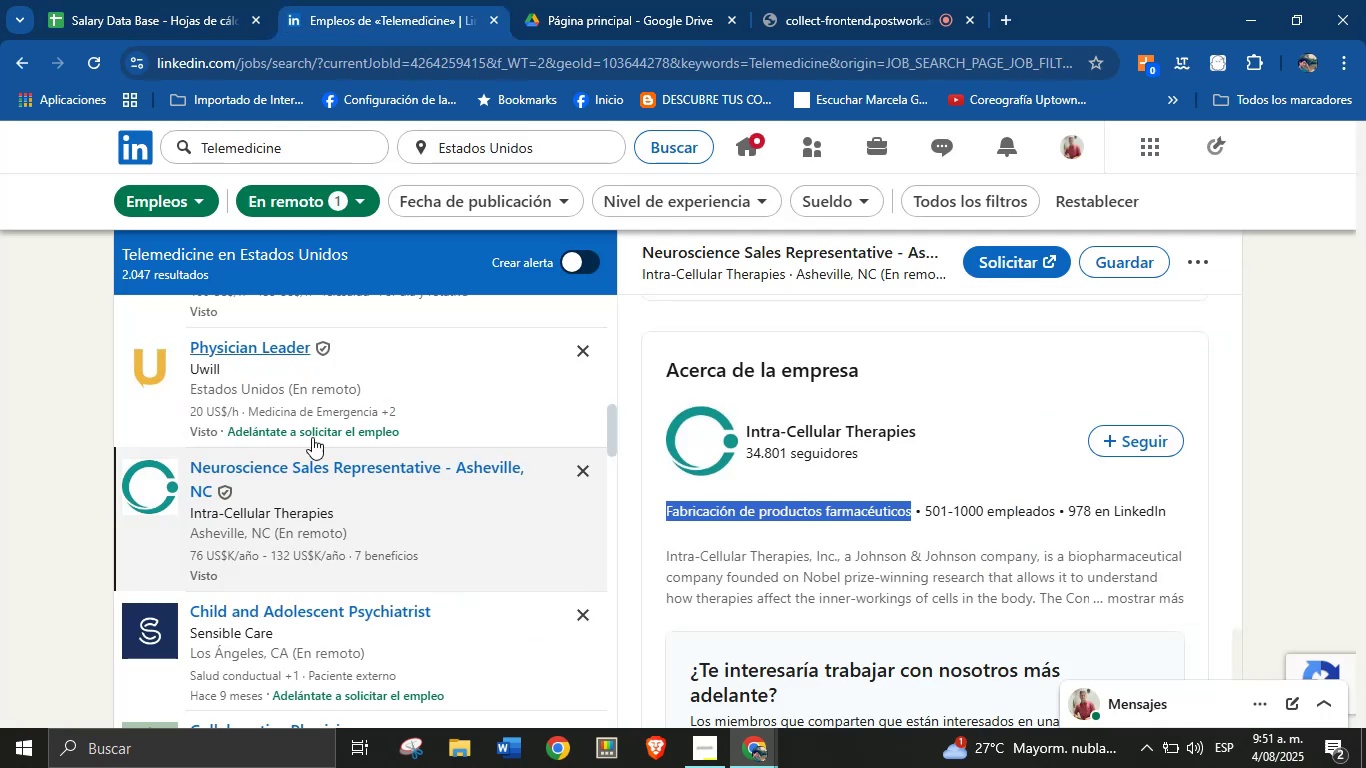 
scroll: coordinate [285, 487], scroll_direction: down, amount: 5.0
 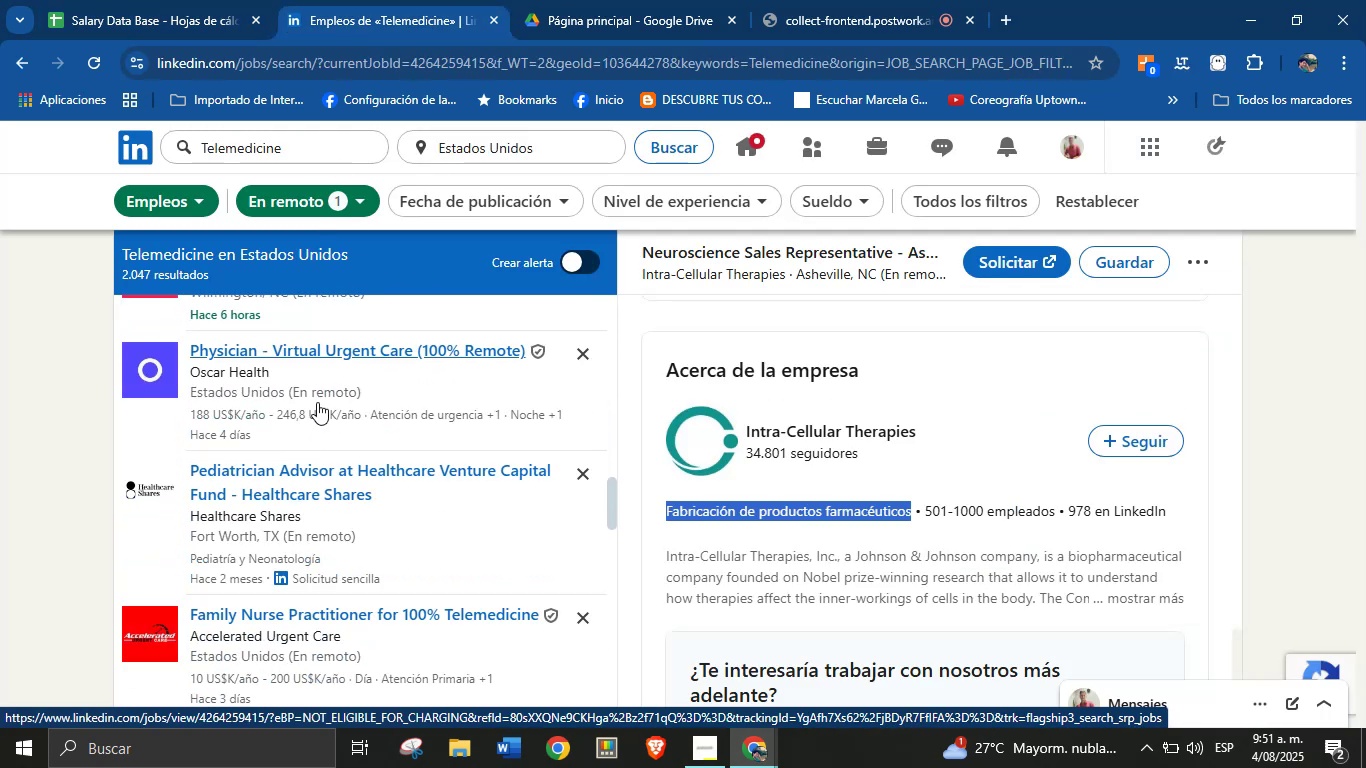 
left_click([317, 381])
 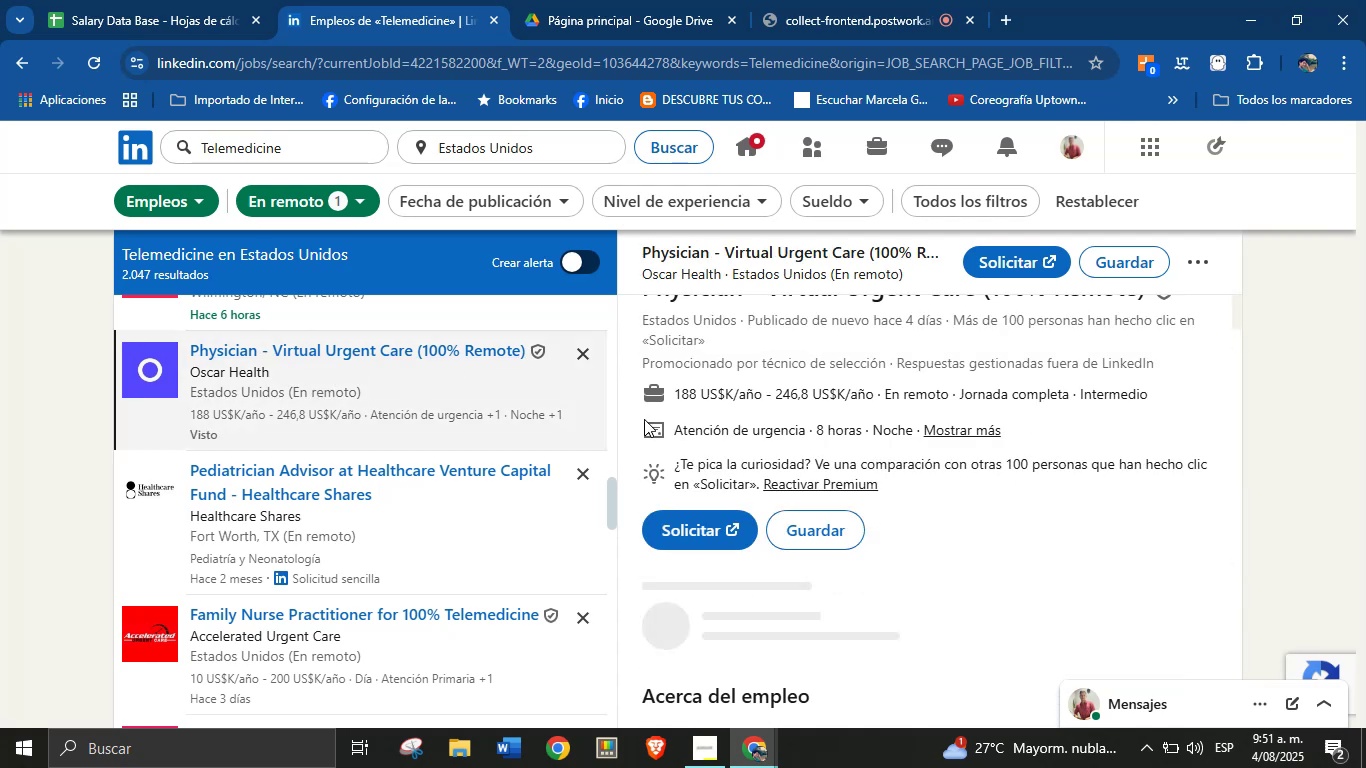 
scroll: coordinate [829, 434], scroll_direction: up, amount: 1.0
 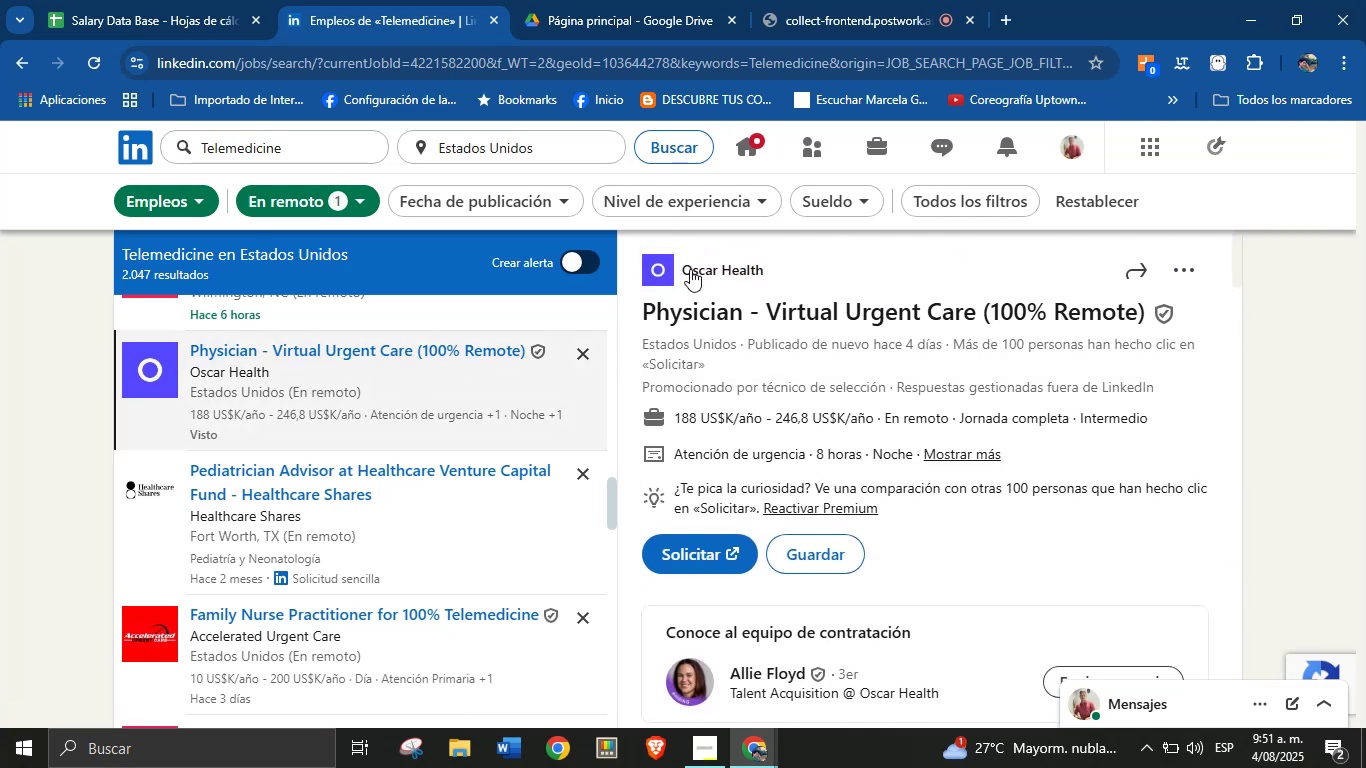 
left_click([744, 369])
 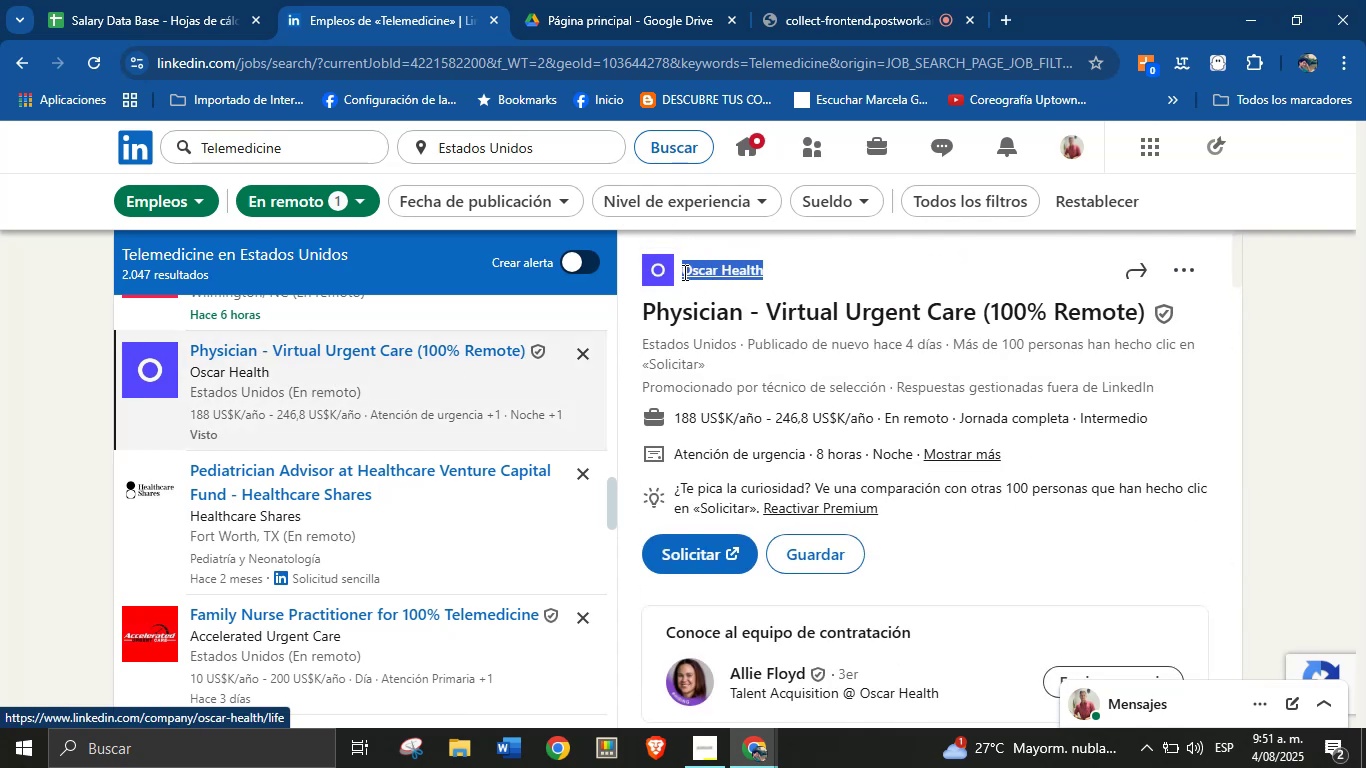 
key(Alt+Control+ControlLeft)
 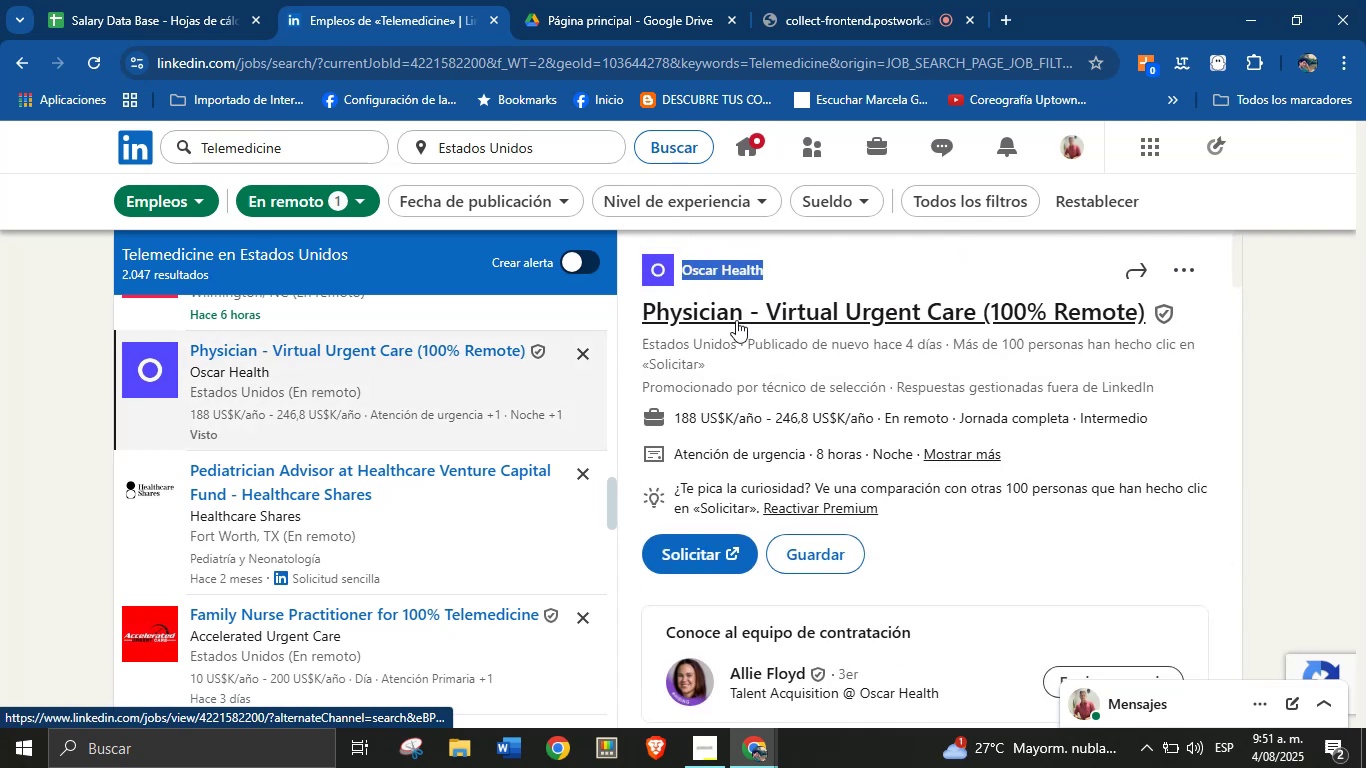 
key(Alt+AltLeft)
 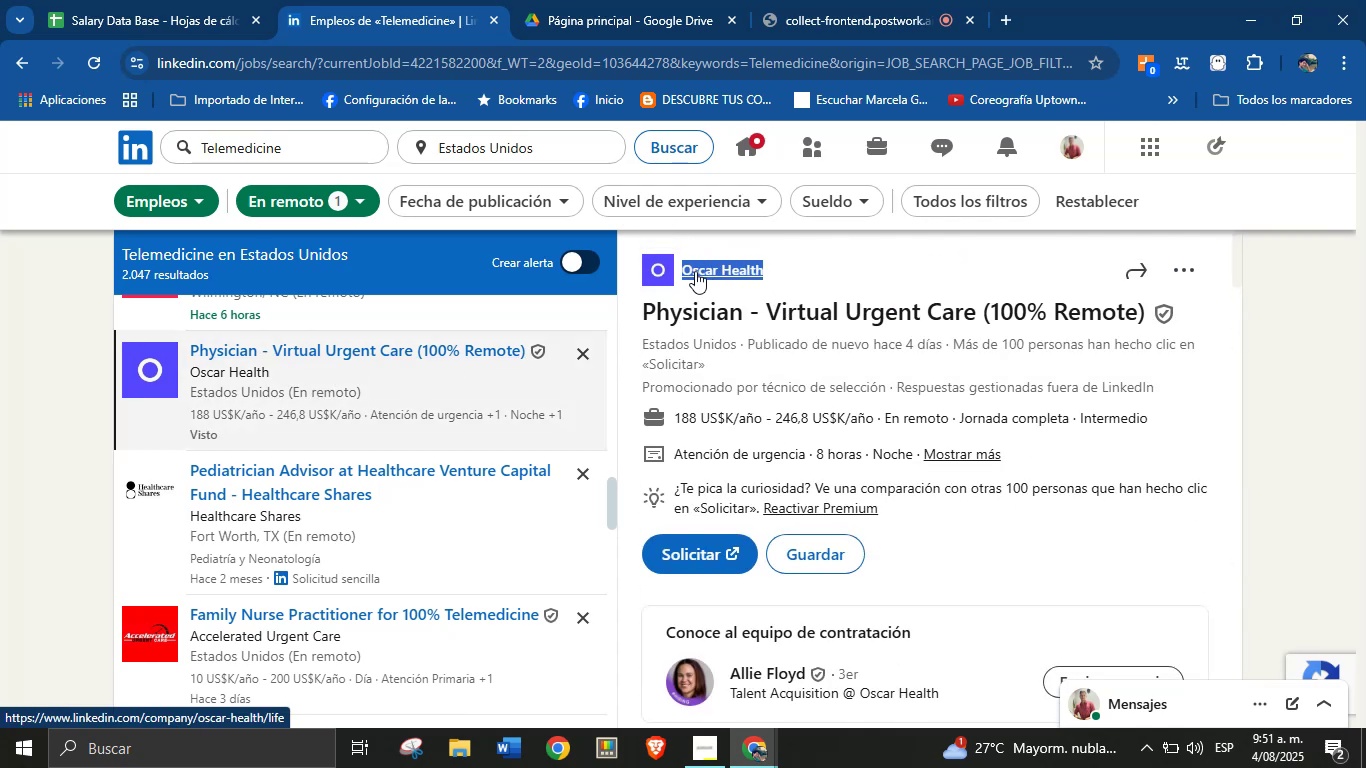 
key(Alt+Control+C)
 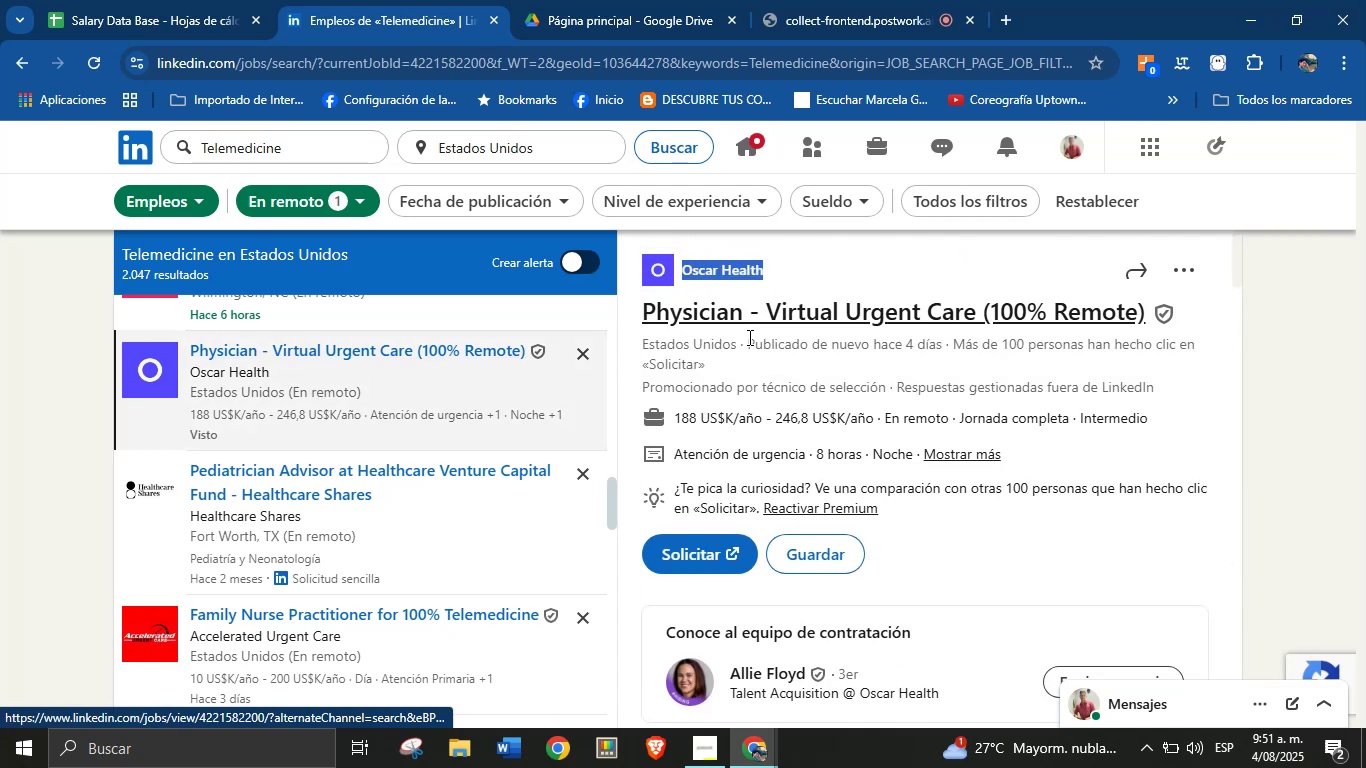 
left_click([761, 355])
 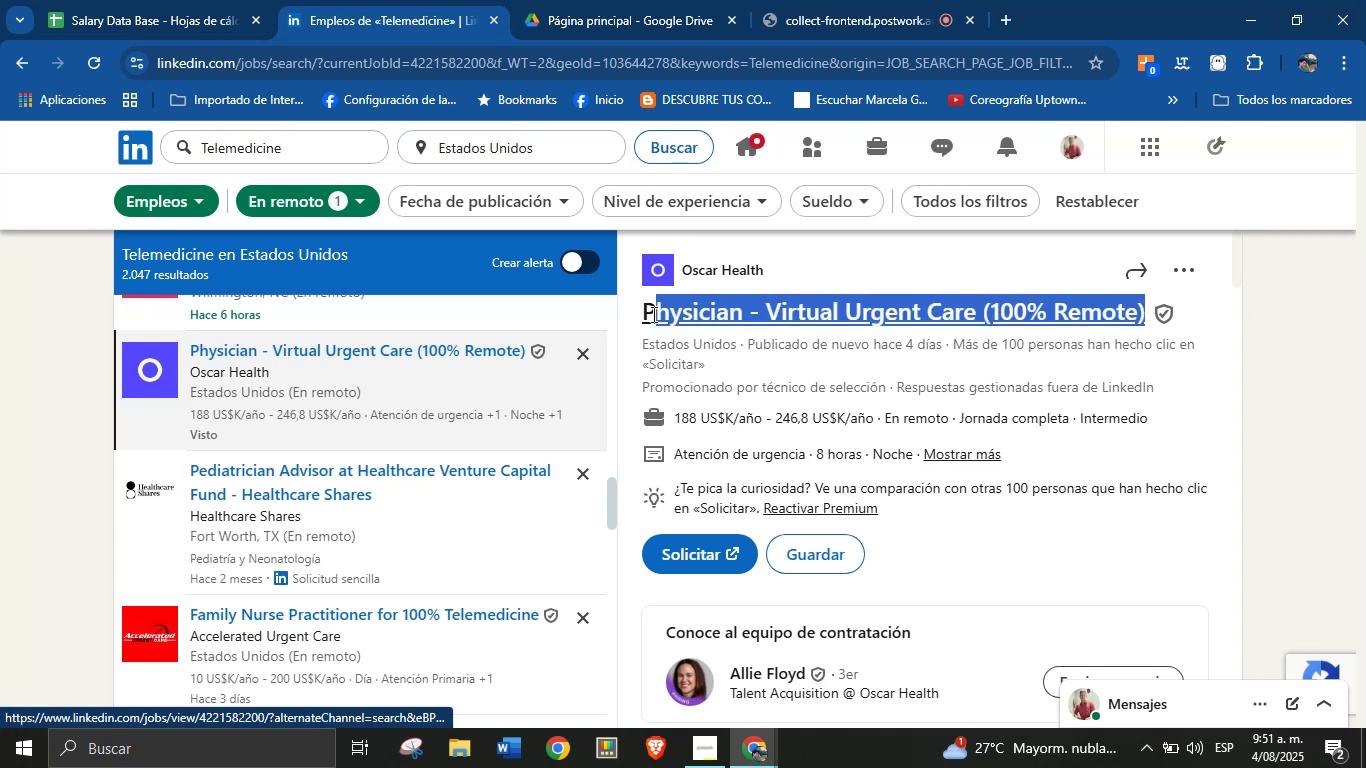 
key(Alt+Control+ControlLeft)
 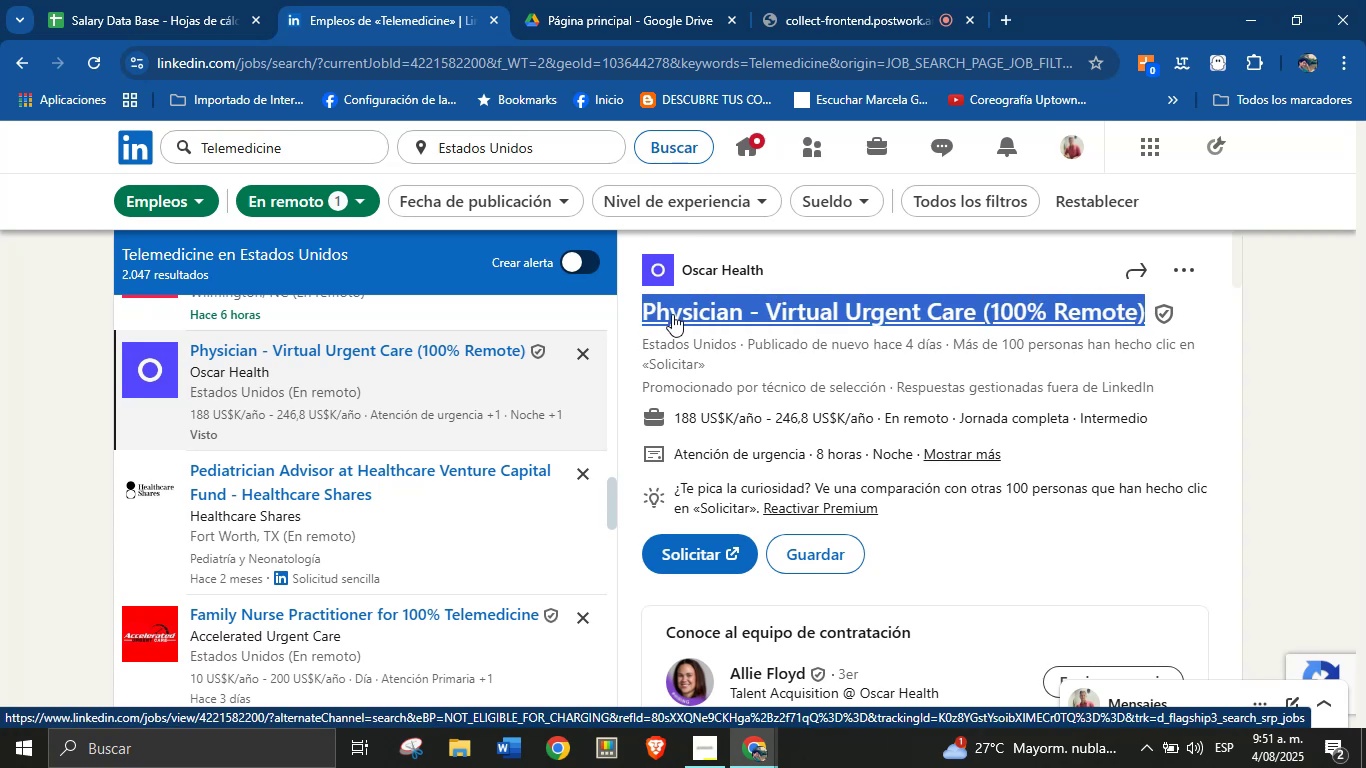 
key(Alt+AltLeft)
 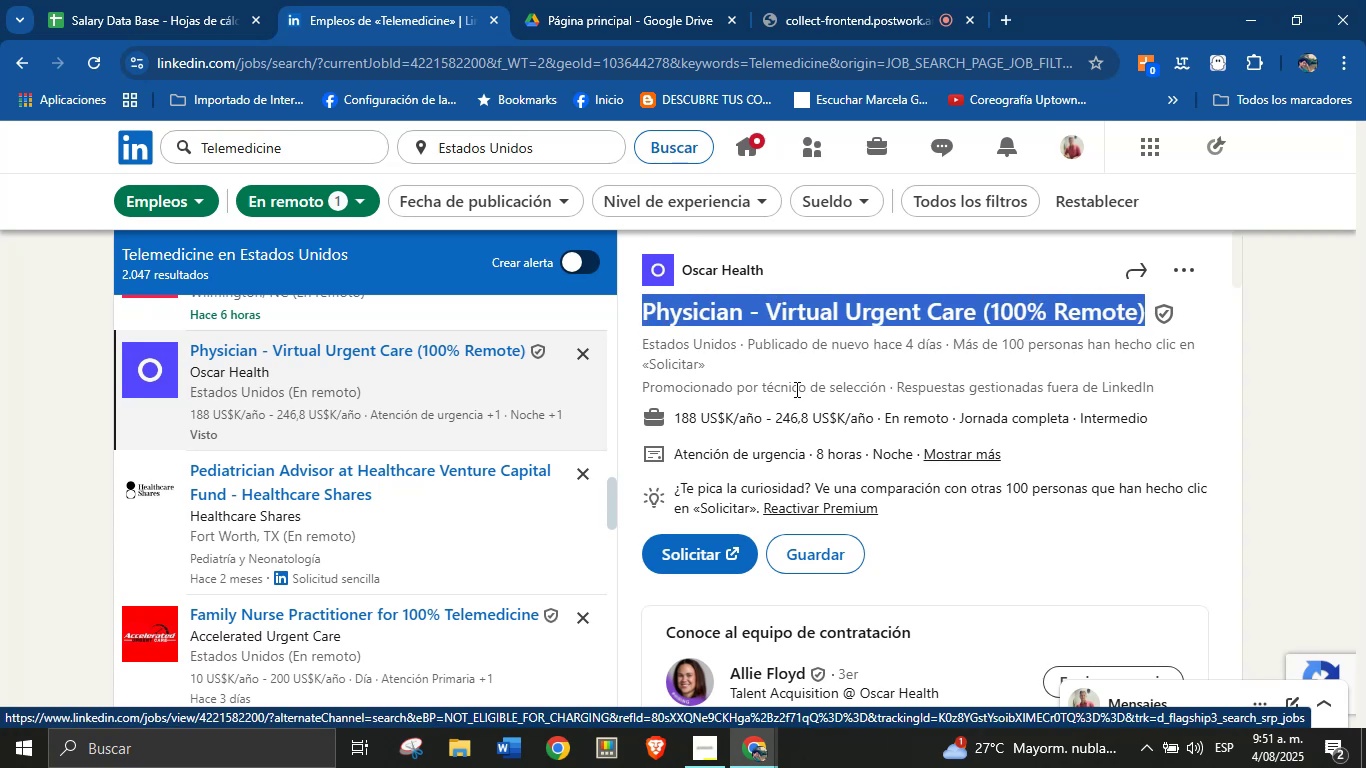 
key(Alt+Control+C)
 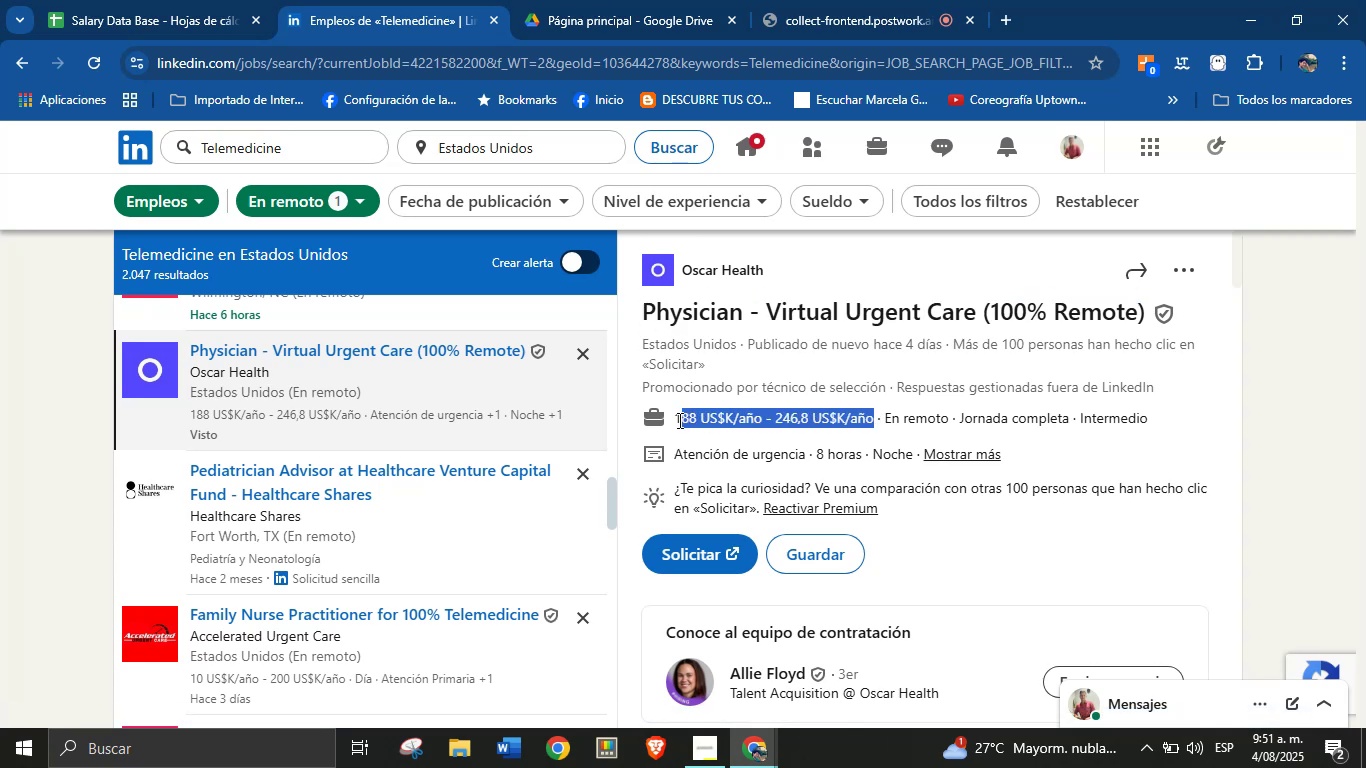 
key(Alt+AltLeft)
 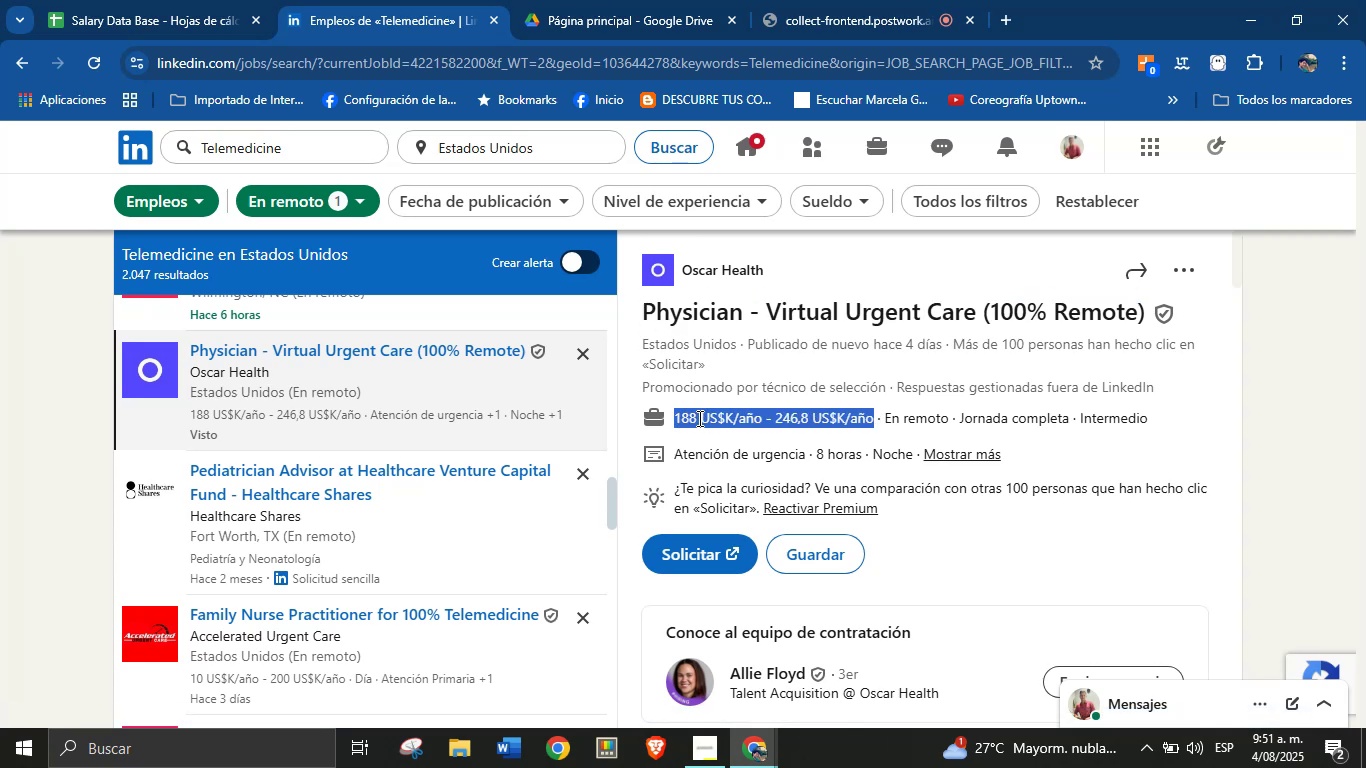 
key(Alt+Control+ControlLeft)
 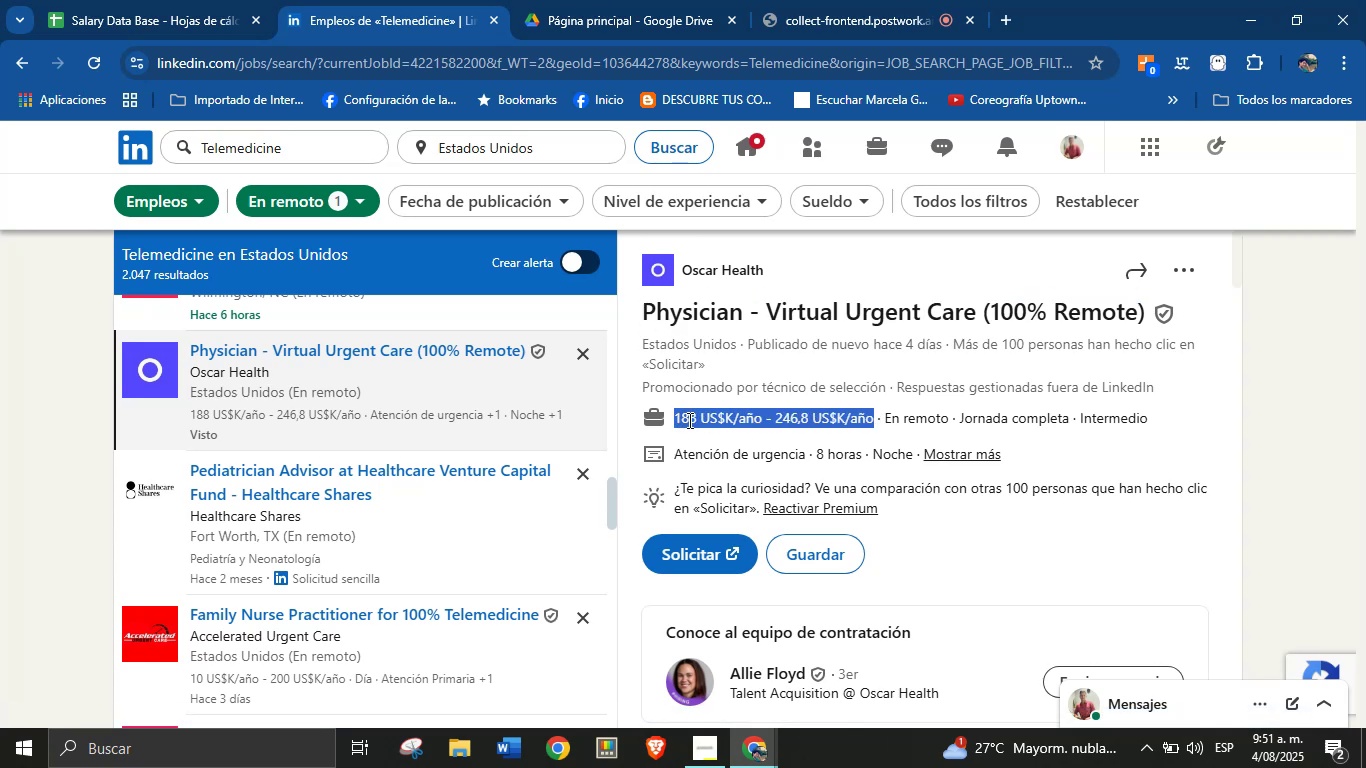 
key(Alt+Control+C)
 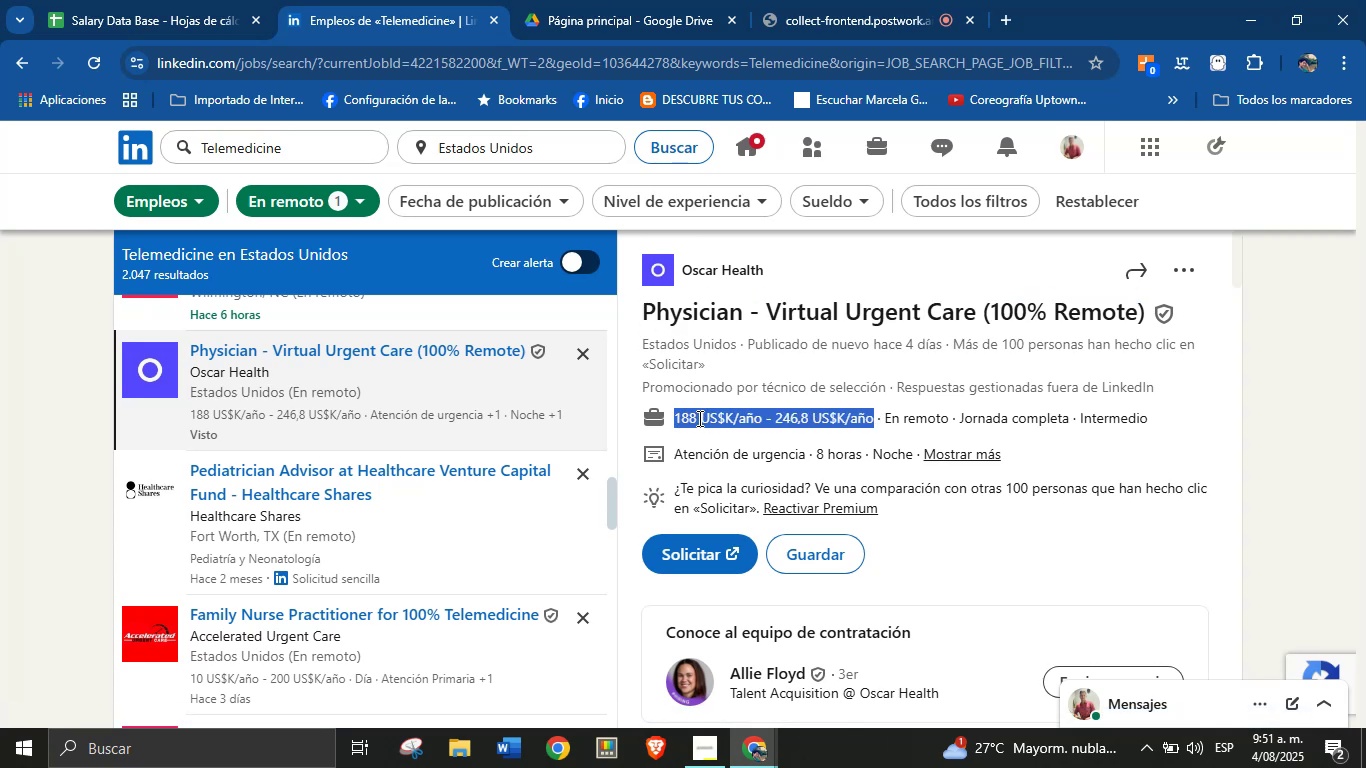 
scroll: coordinate [839, 482], scroll_direction: down, amount: 7.0
 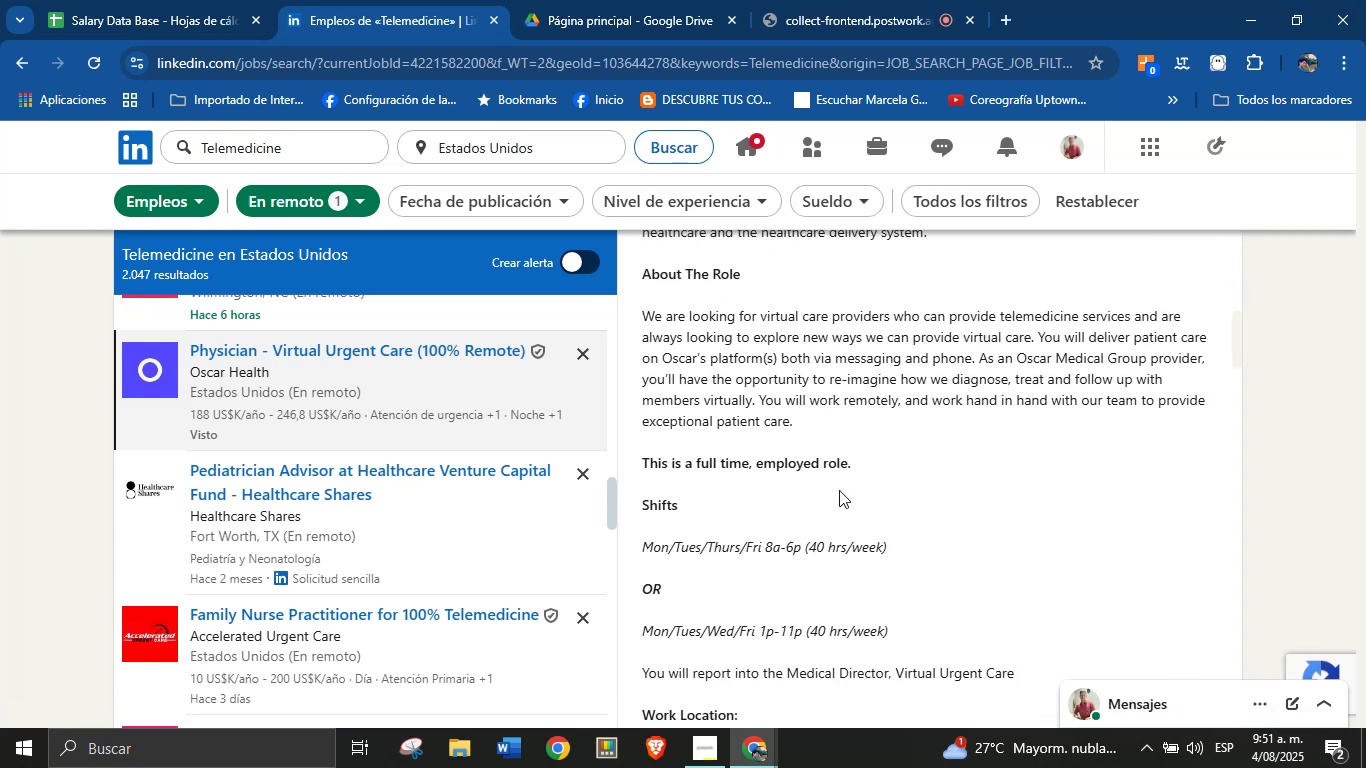 
left_click([839, 492])
 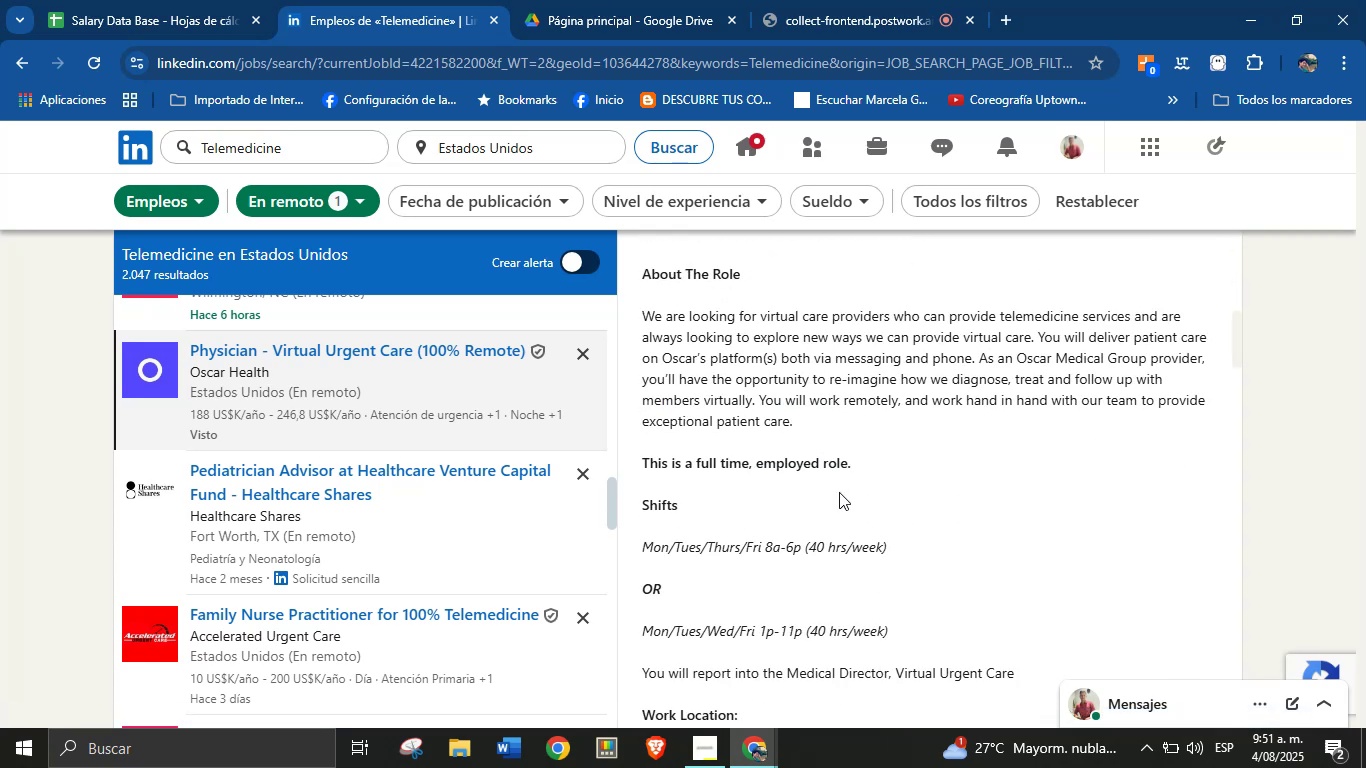 
scroll: coordinate [814, 509], scroll_direction: down, amount: 25.0
 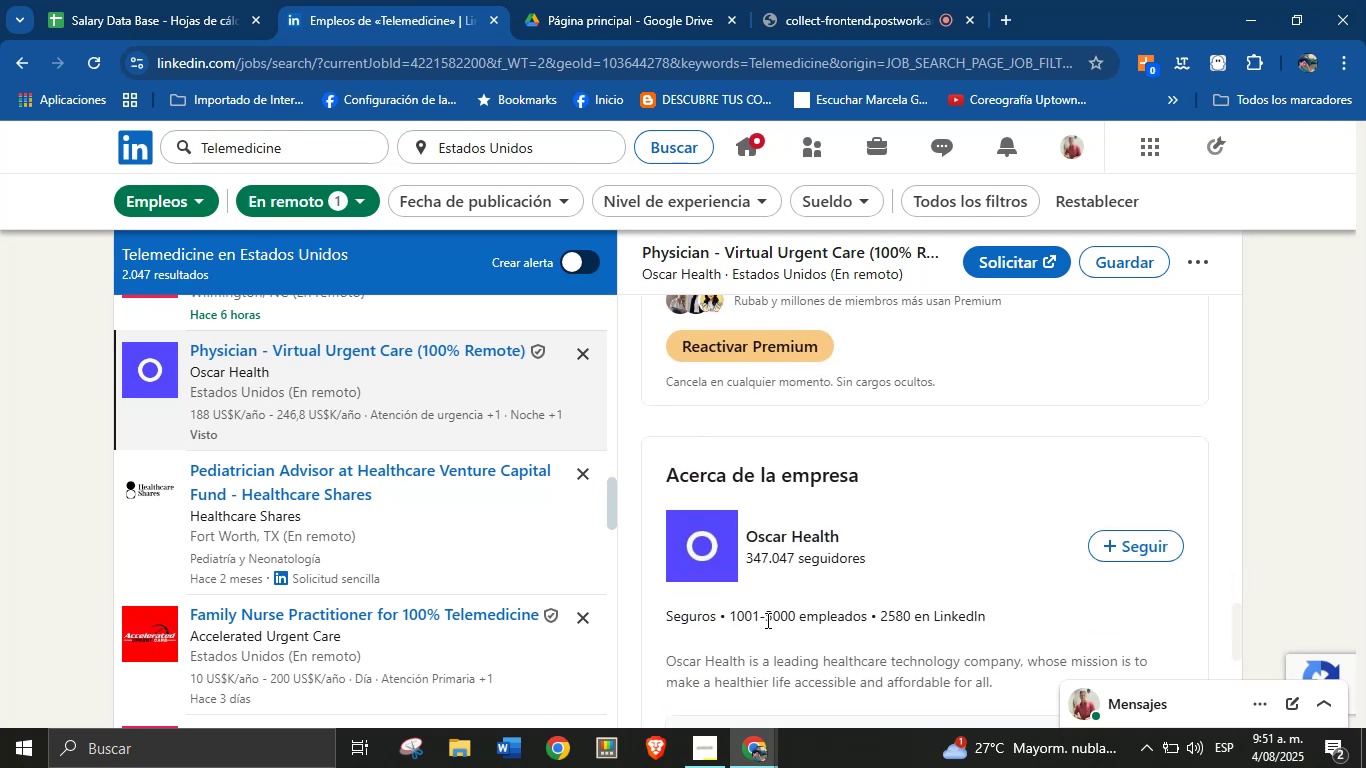 
double_click([691, 620])
 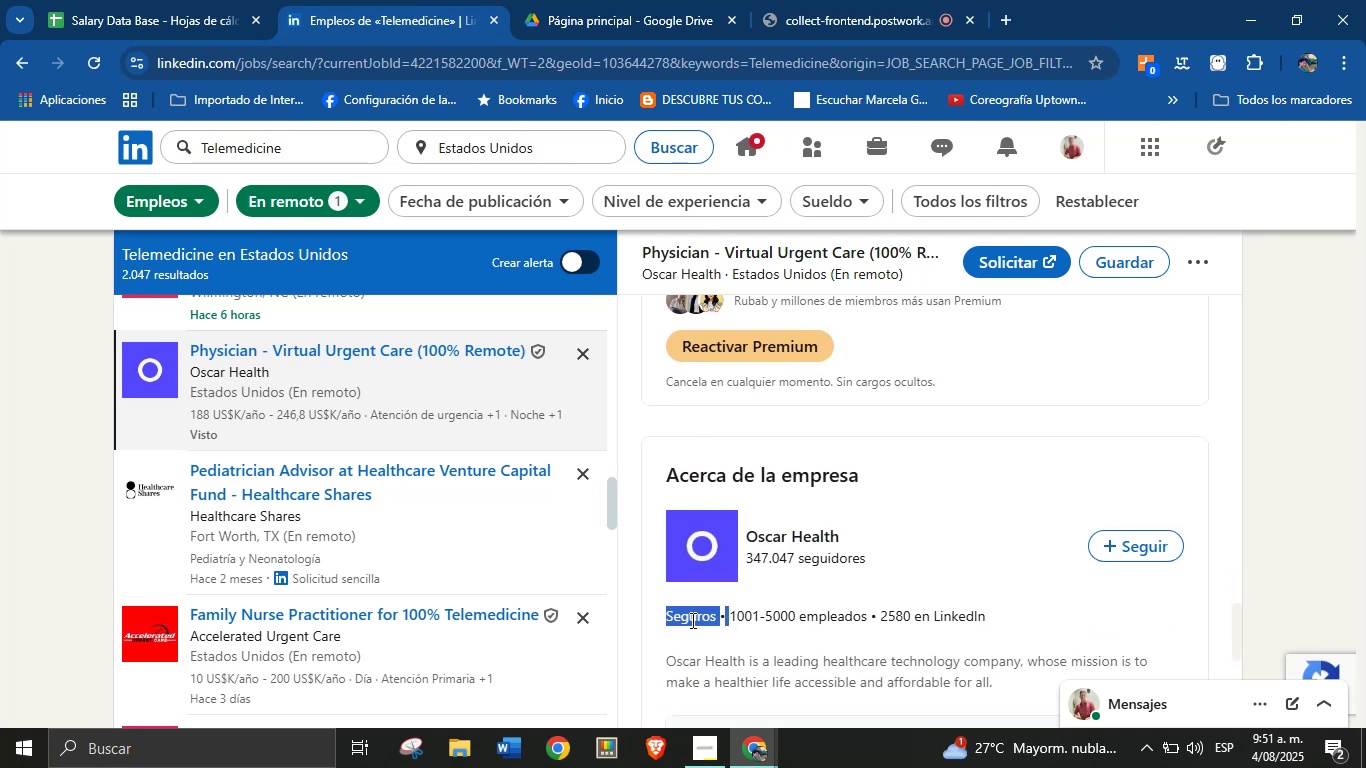 
key(Alt+AltLeft)
 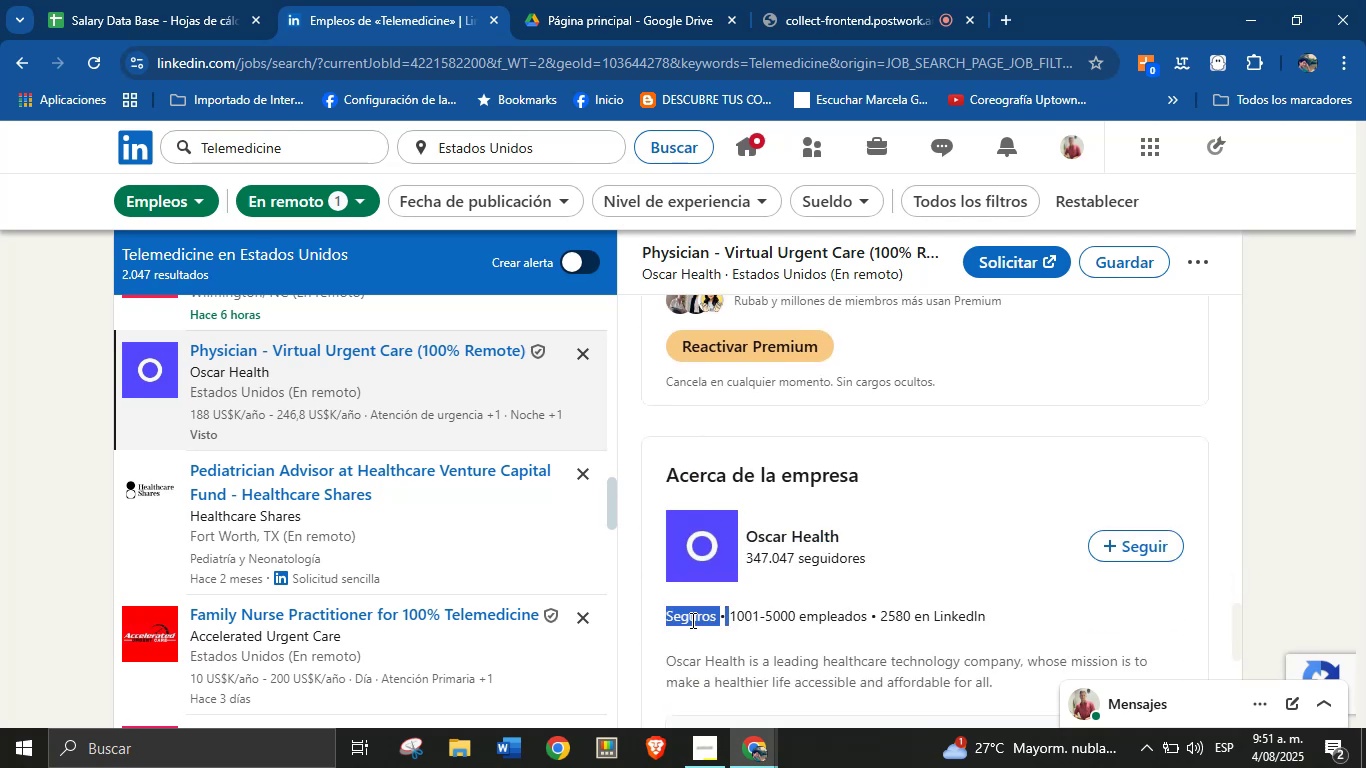 
key(Alt+Control+ControlLeft)
 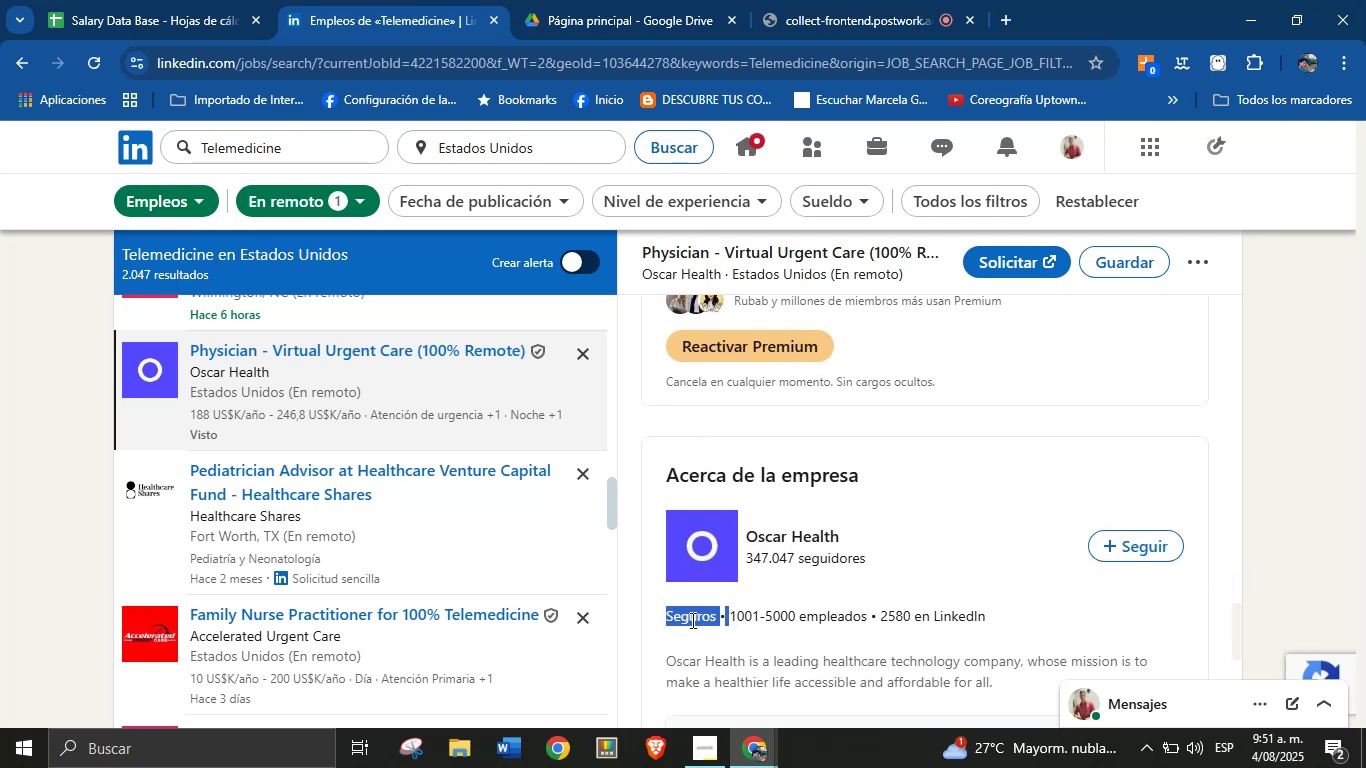 
key(Alt+Control+C)
 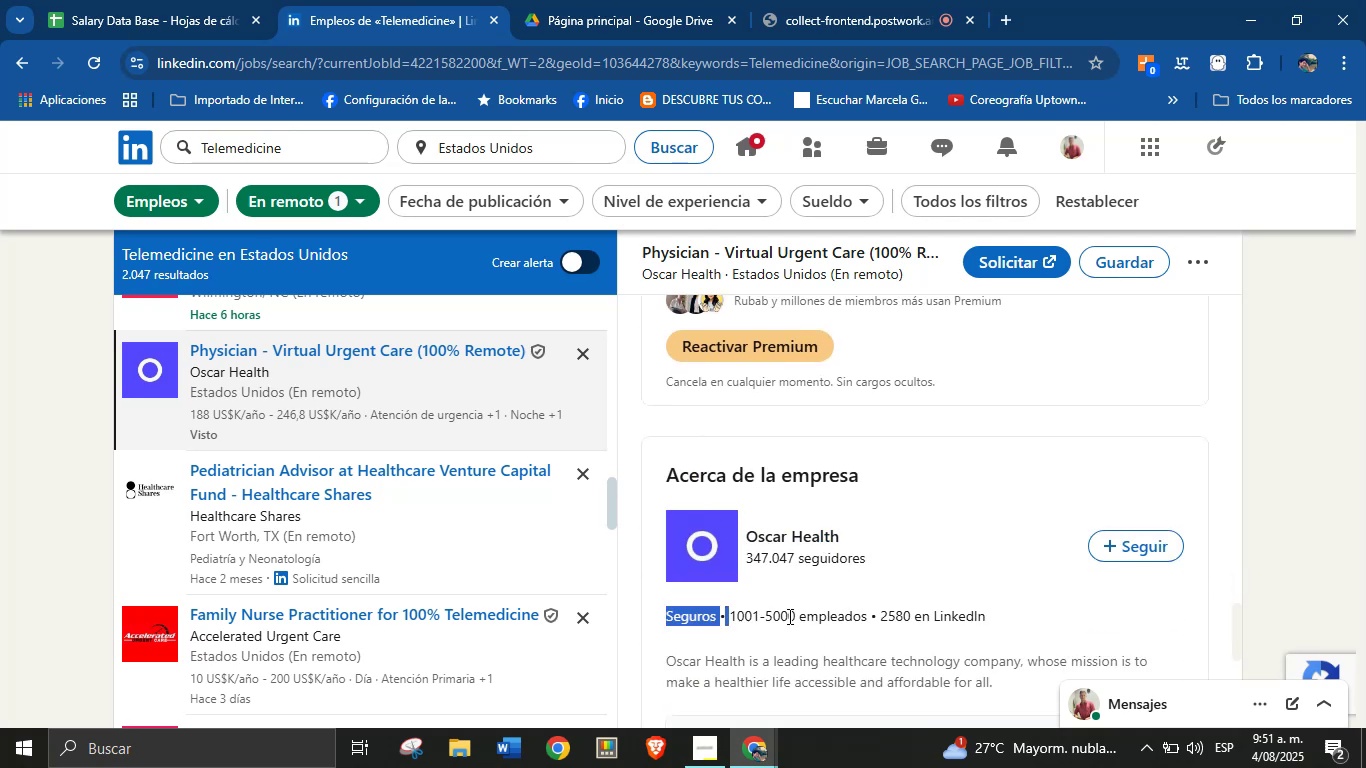 
scroll: coordinate [828, 608], scroll_direction: down, amount: 2.0
 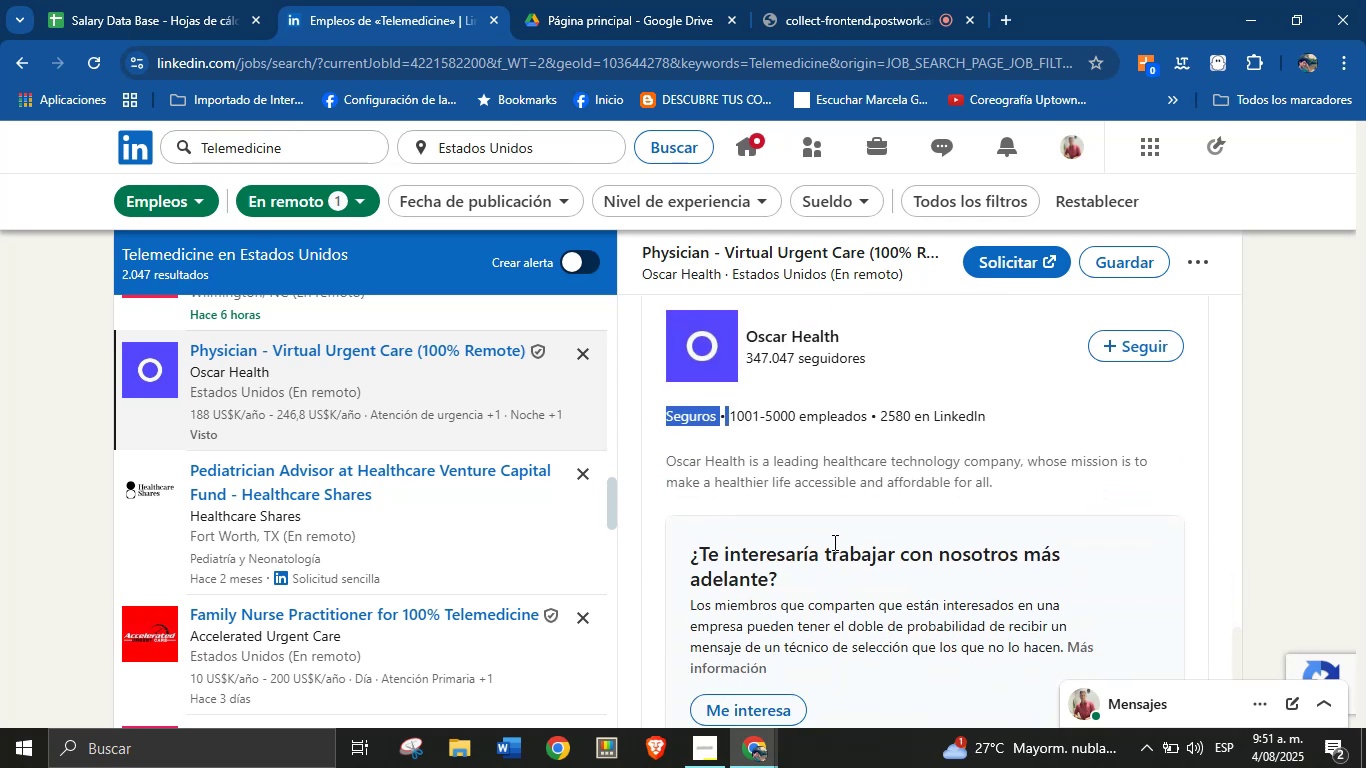 
left_click([841, 480])
 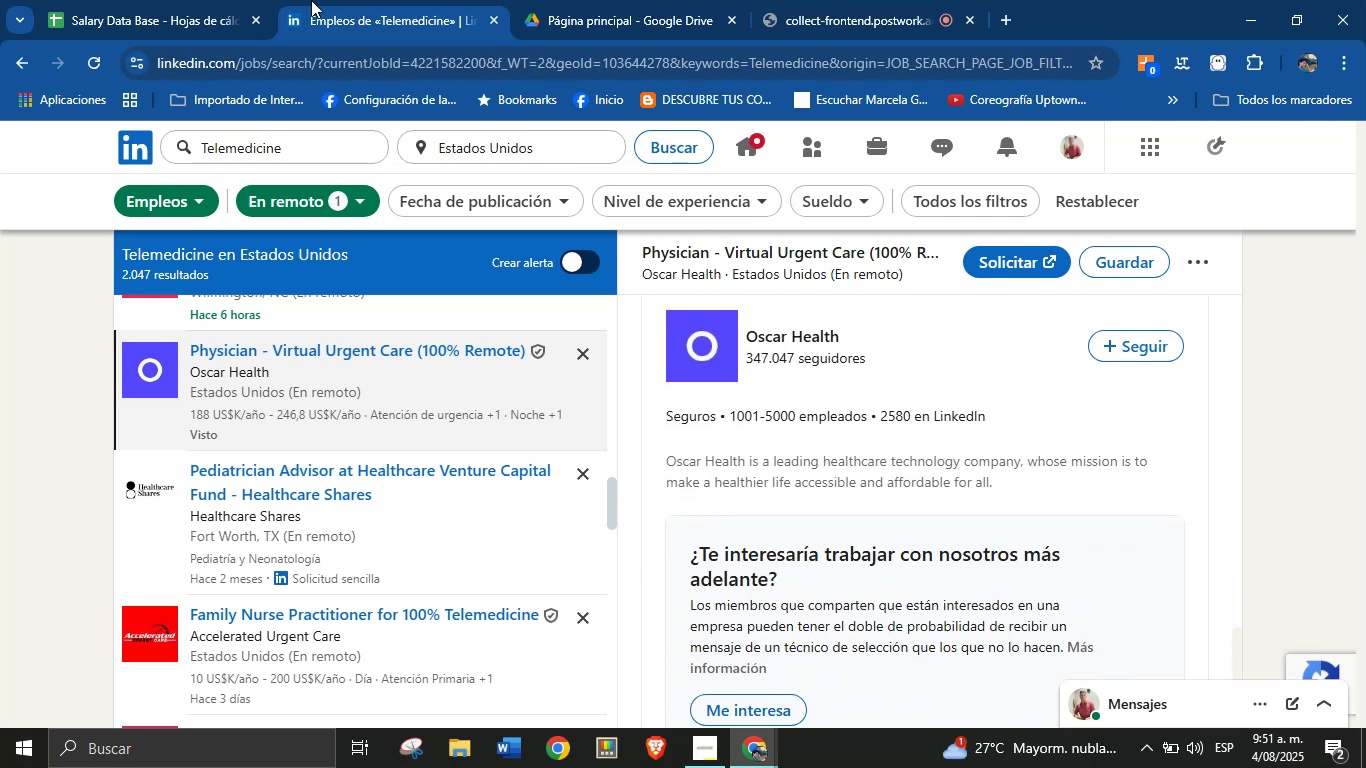 
left_click([190, 0])
 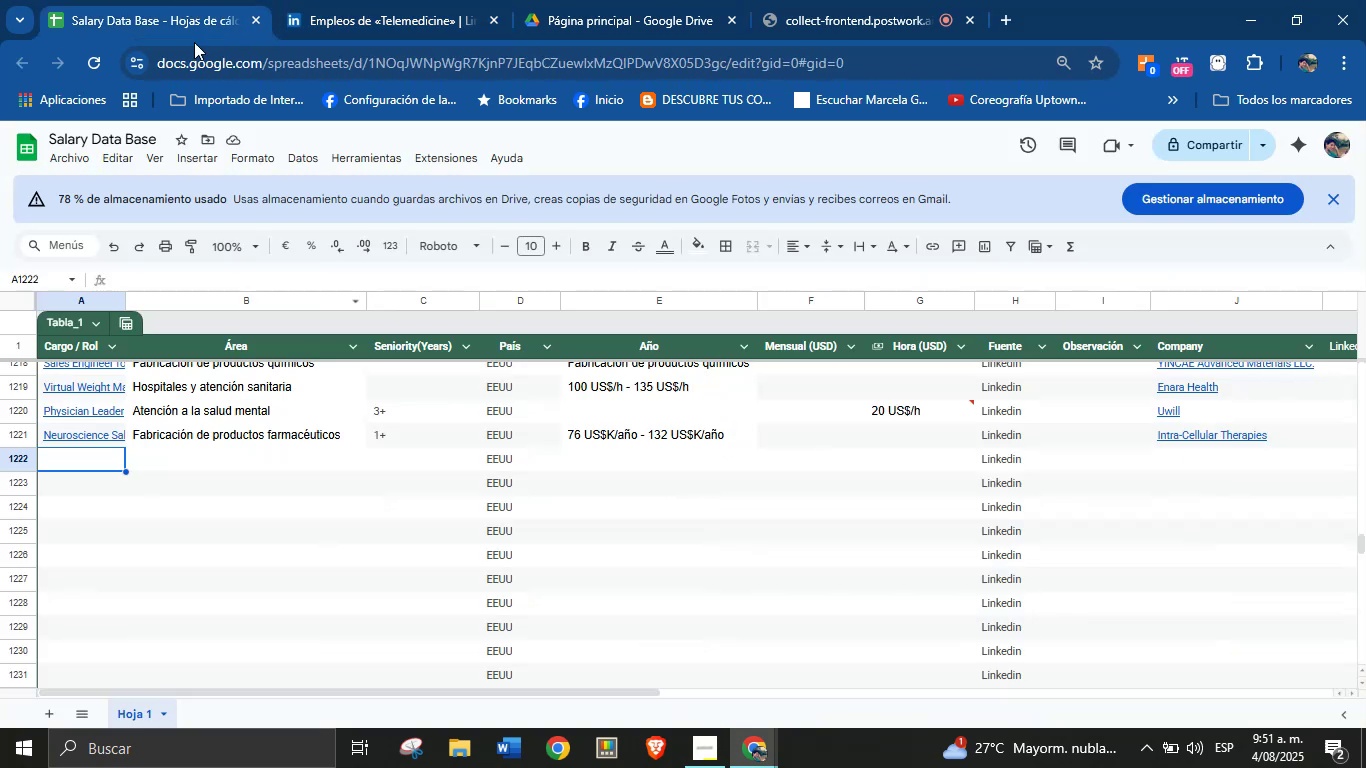 
key(Meta+MetaLeft)
 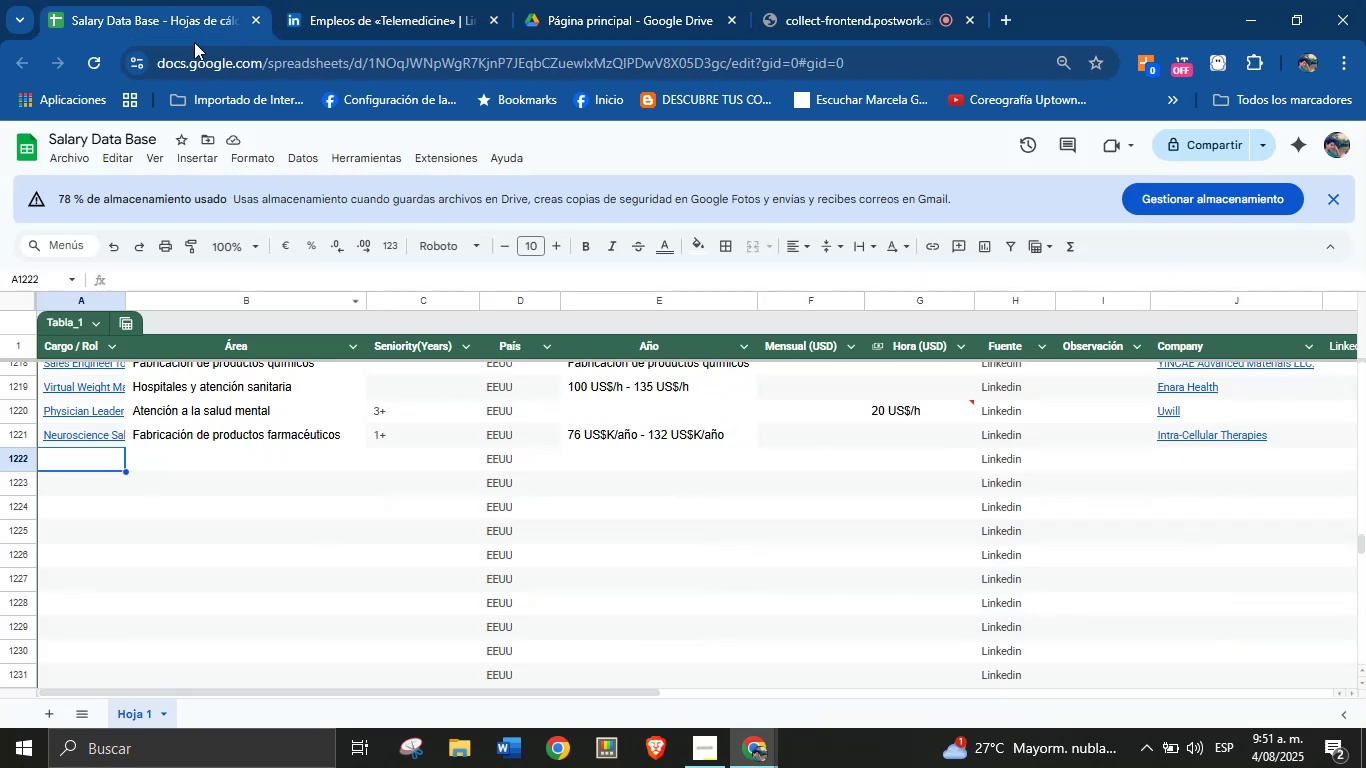 
key(Meta+MetaLeft)
 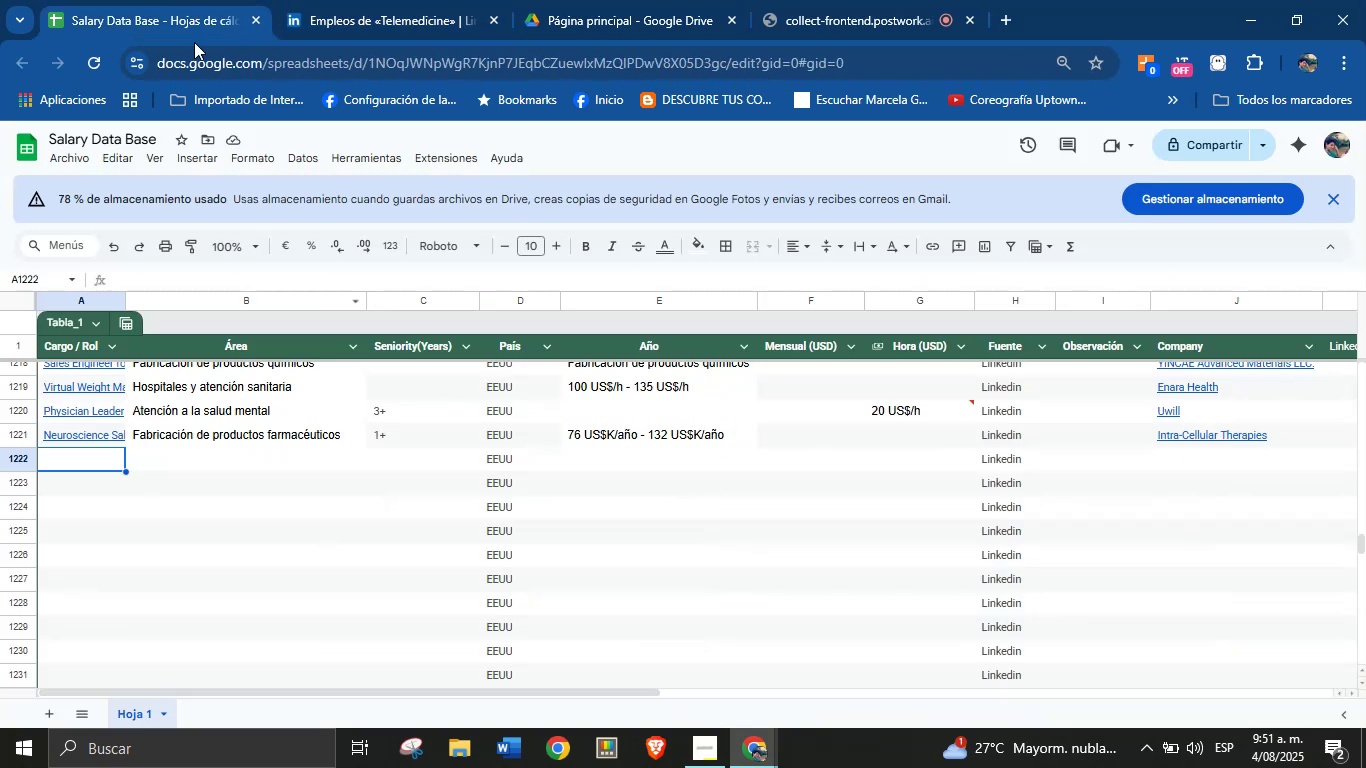 
key(Meta+V)
 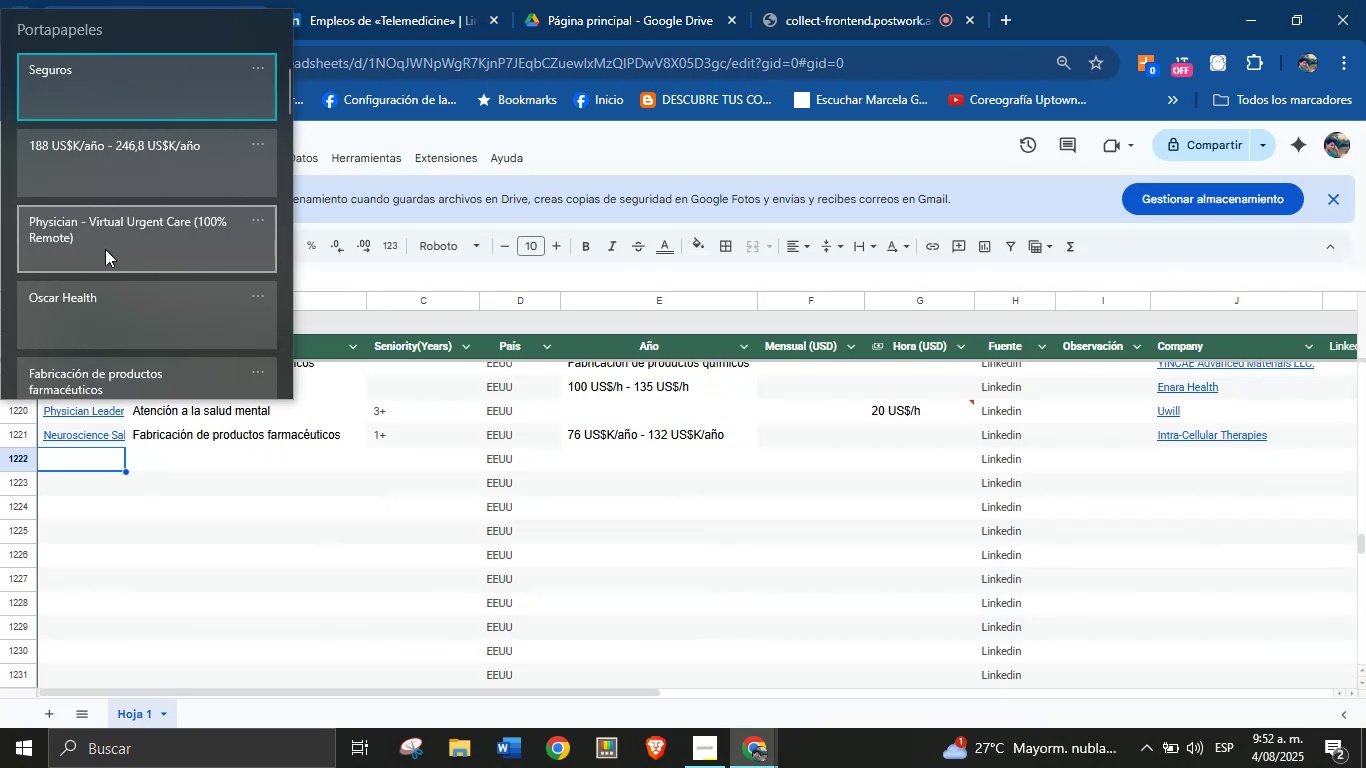 
wait(5.32)
 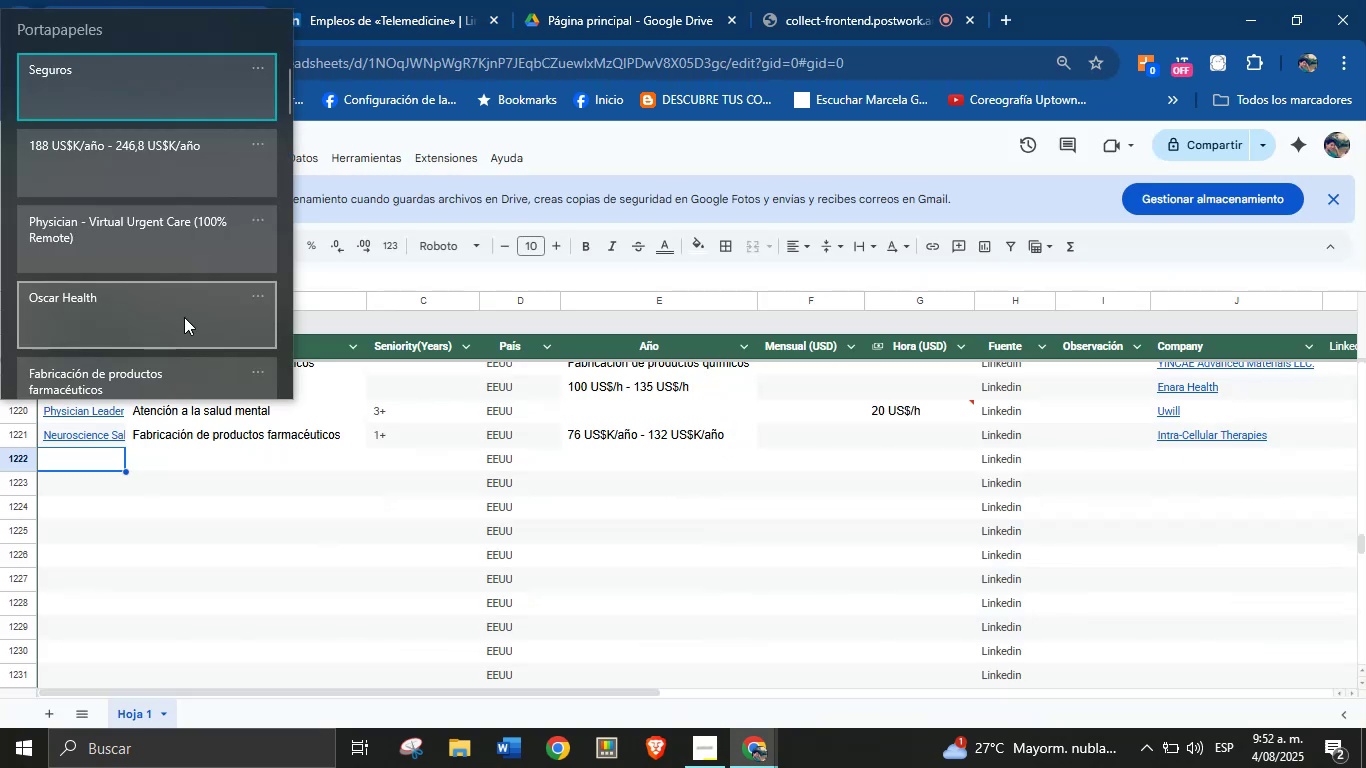 
left_click([122, 241])
 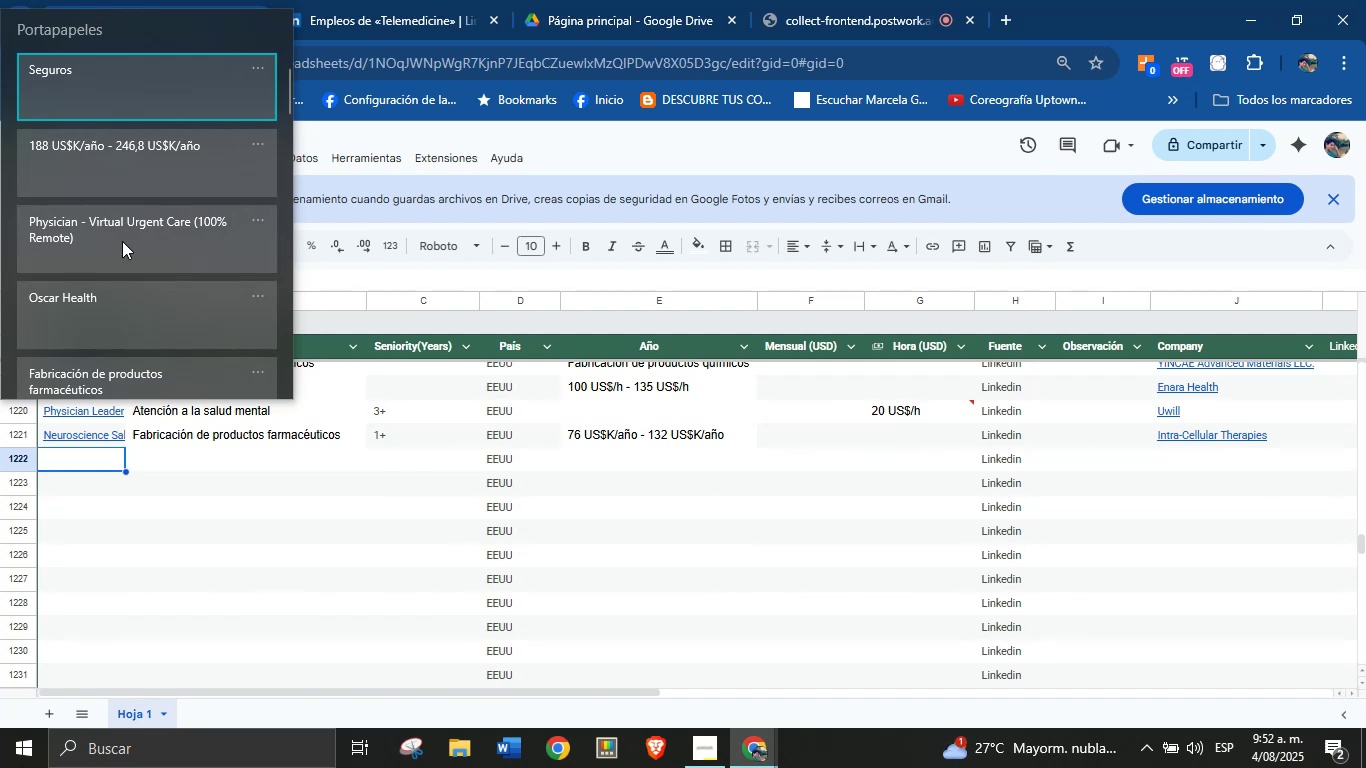 
key(Control+ControlLeft)
 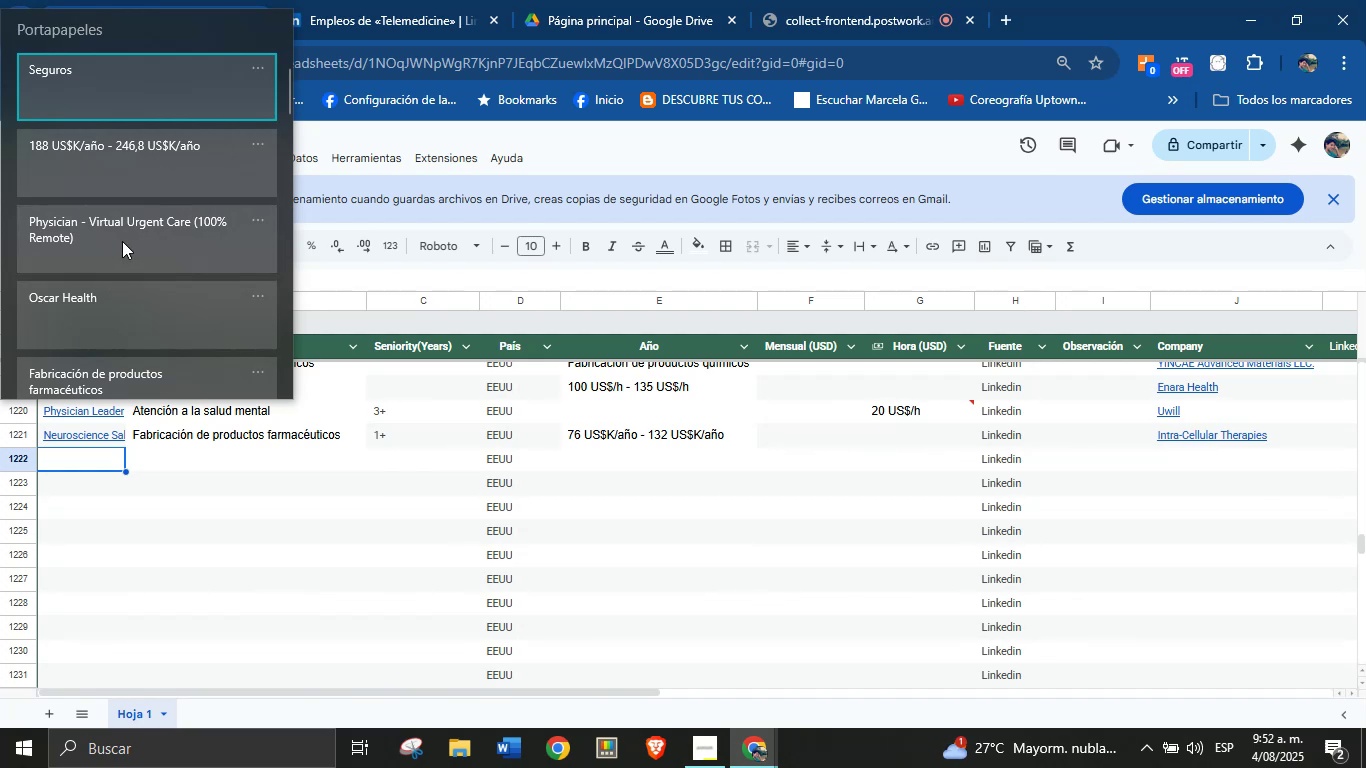 
key(Control+V)
 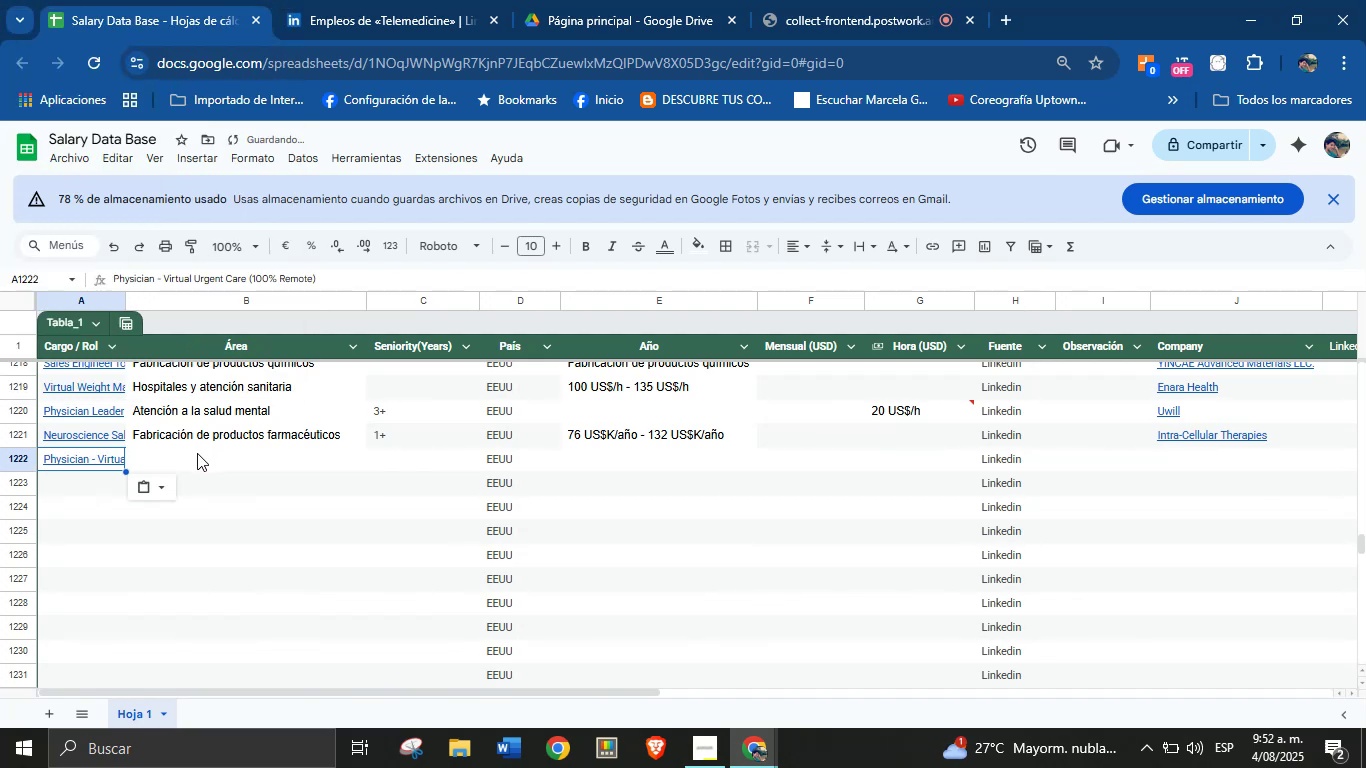 
key(Meta+MetaLeft)
 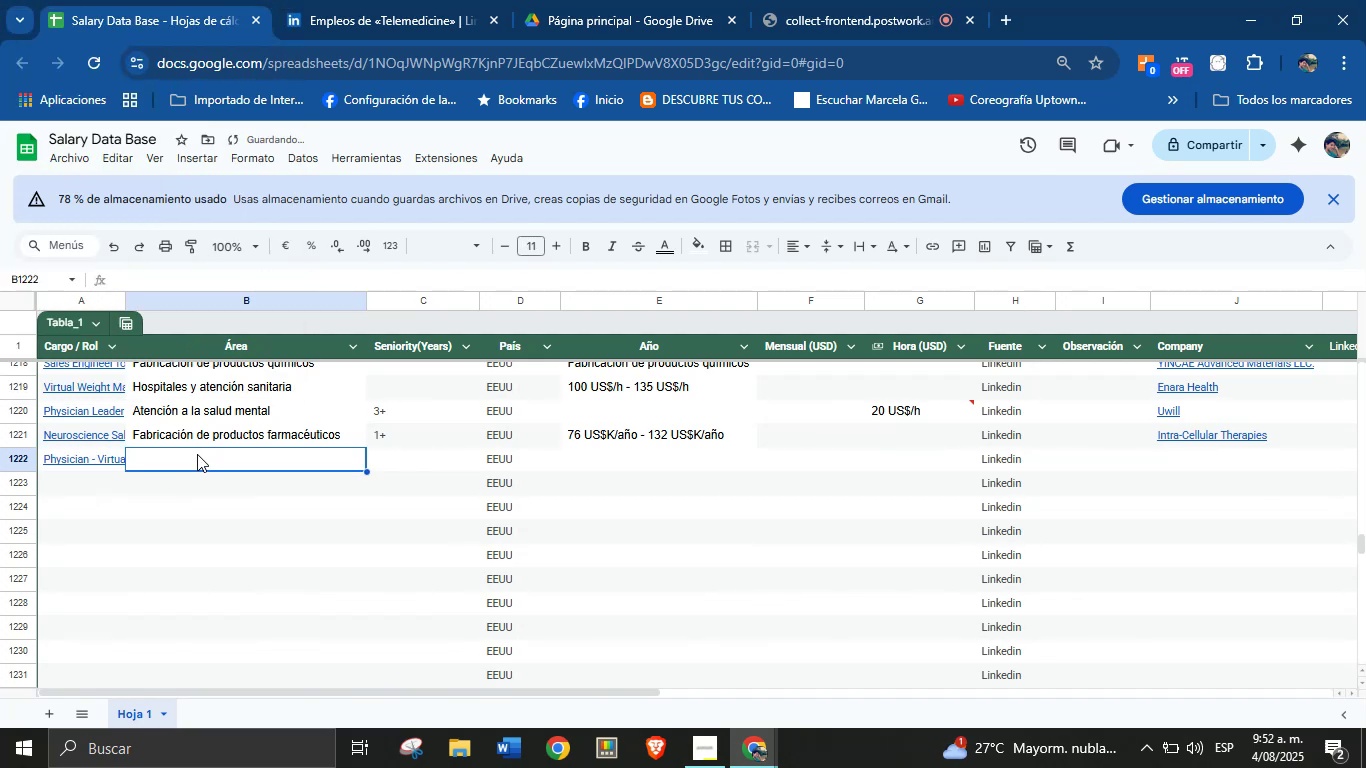 
key(Meta+MetaLeft)
 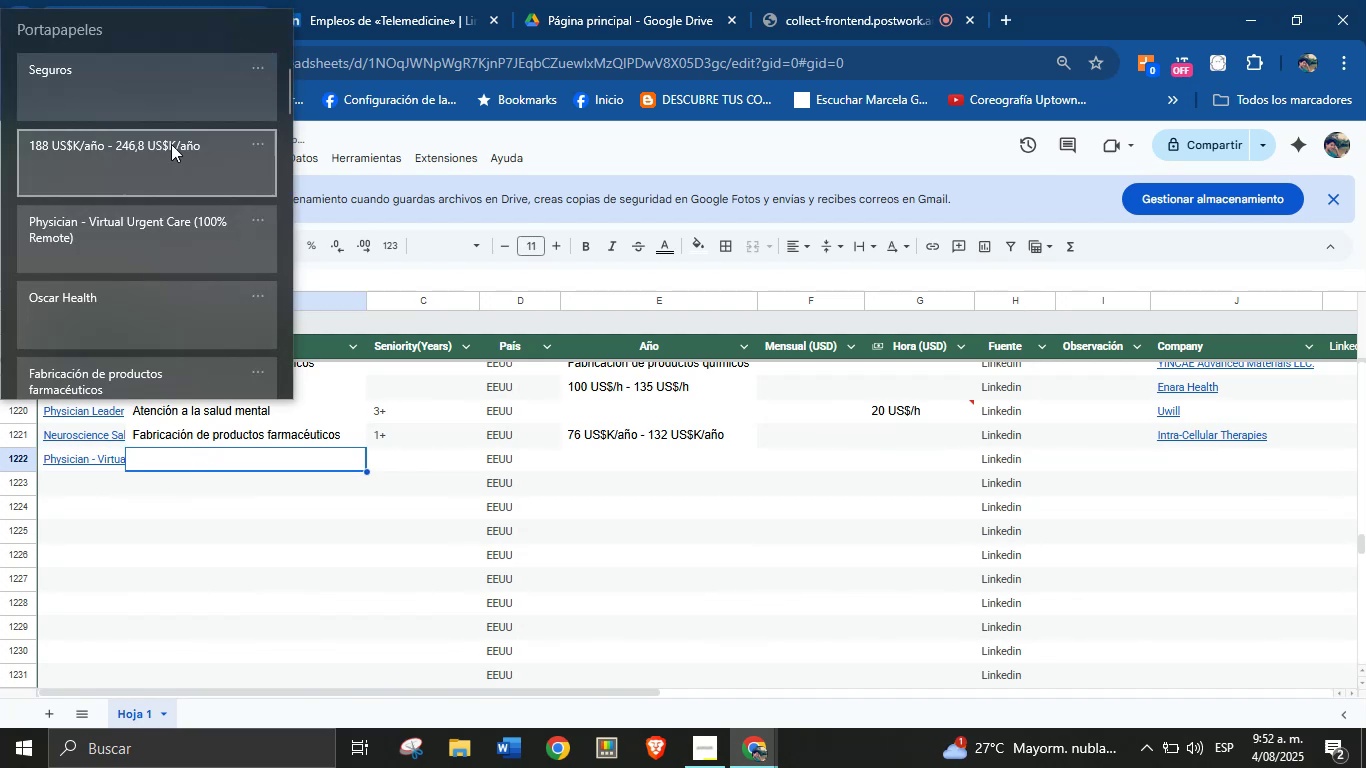 
key(Meta+V)
 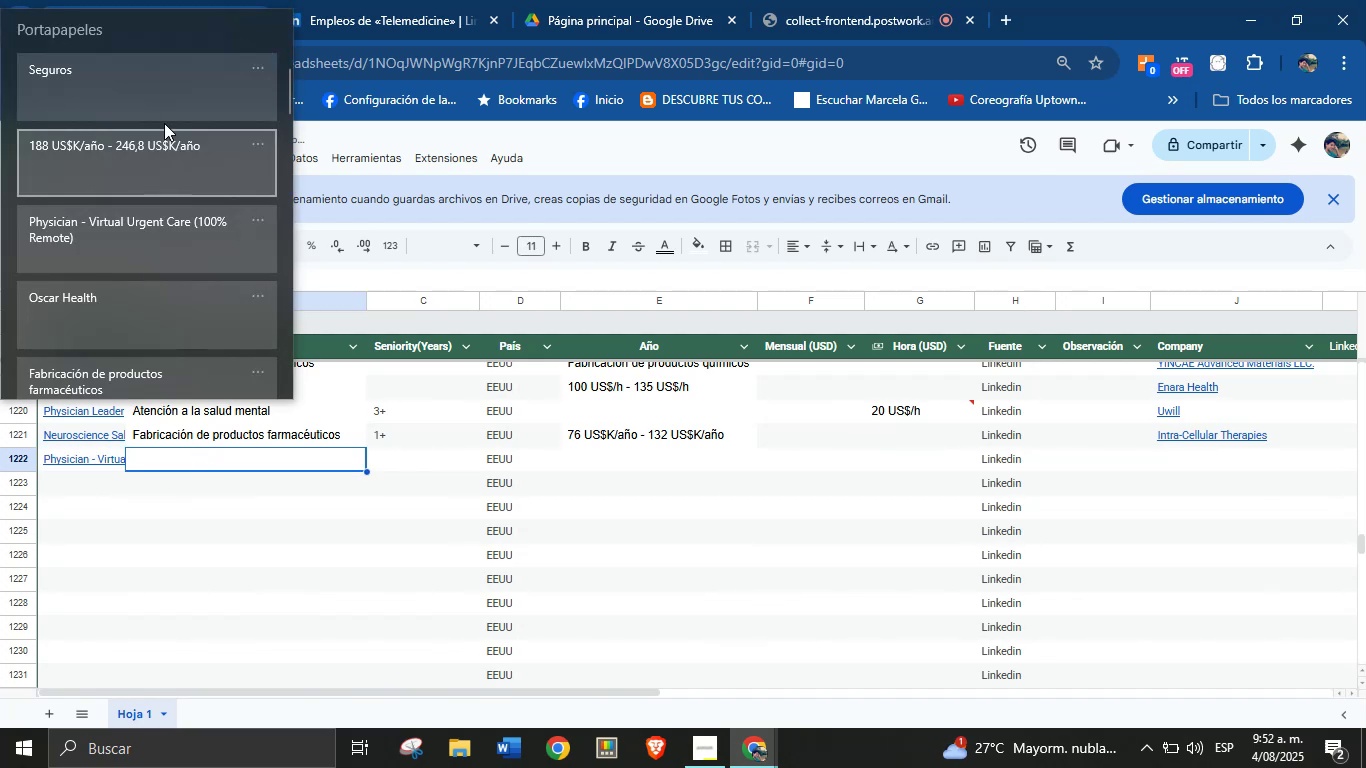 
left_click([161, 92])
 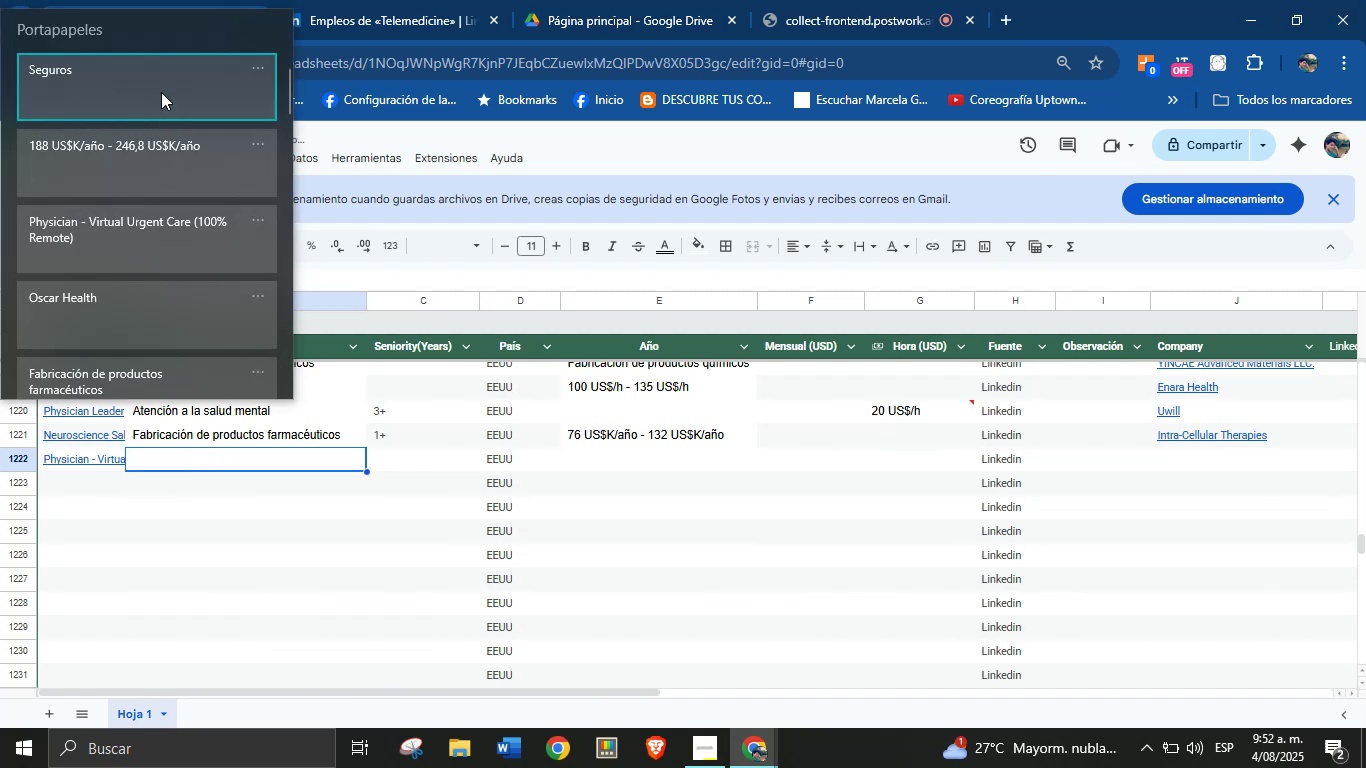 
key(Control+ControlLeft)
 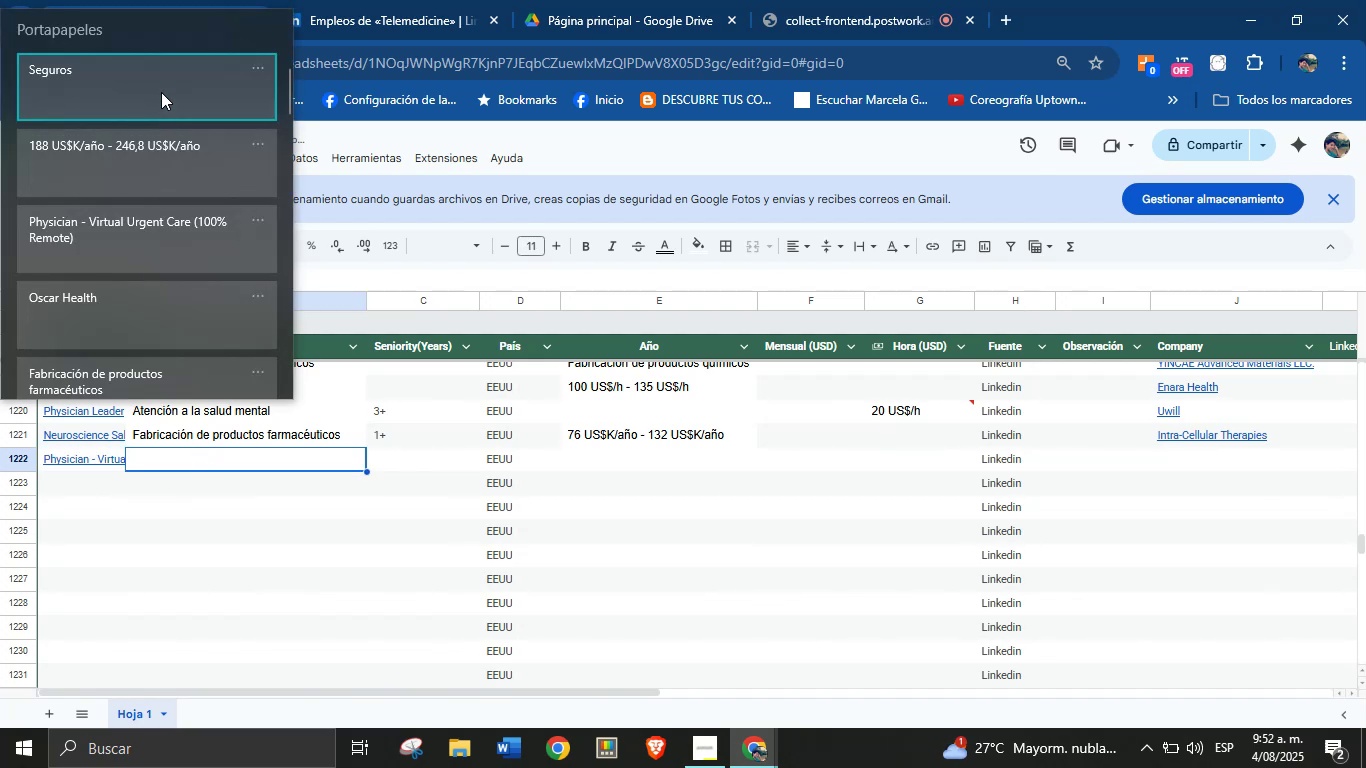 
key(Control+V)
 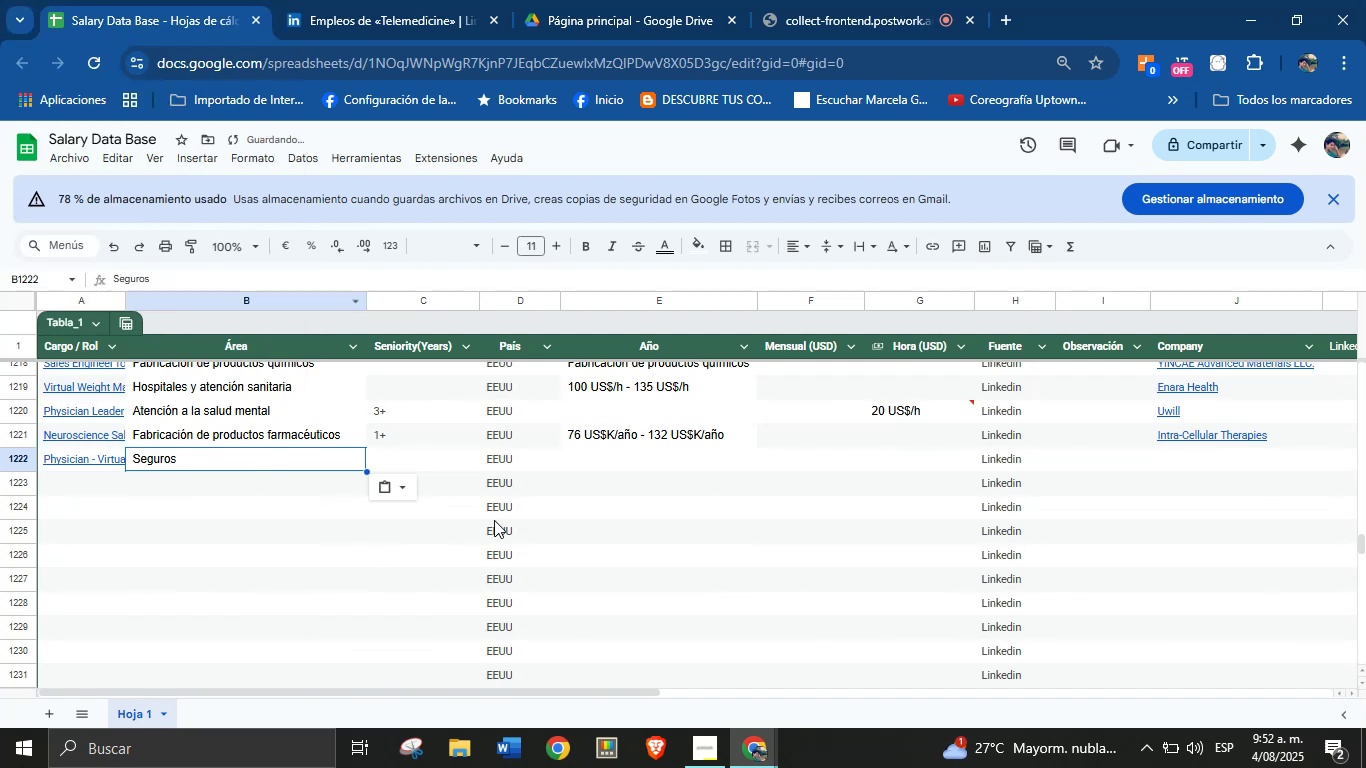 
left_click([428, 466])
 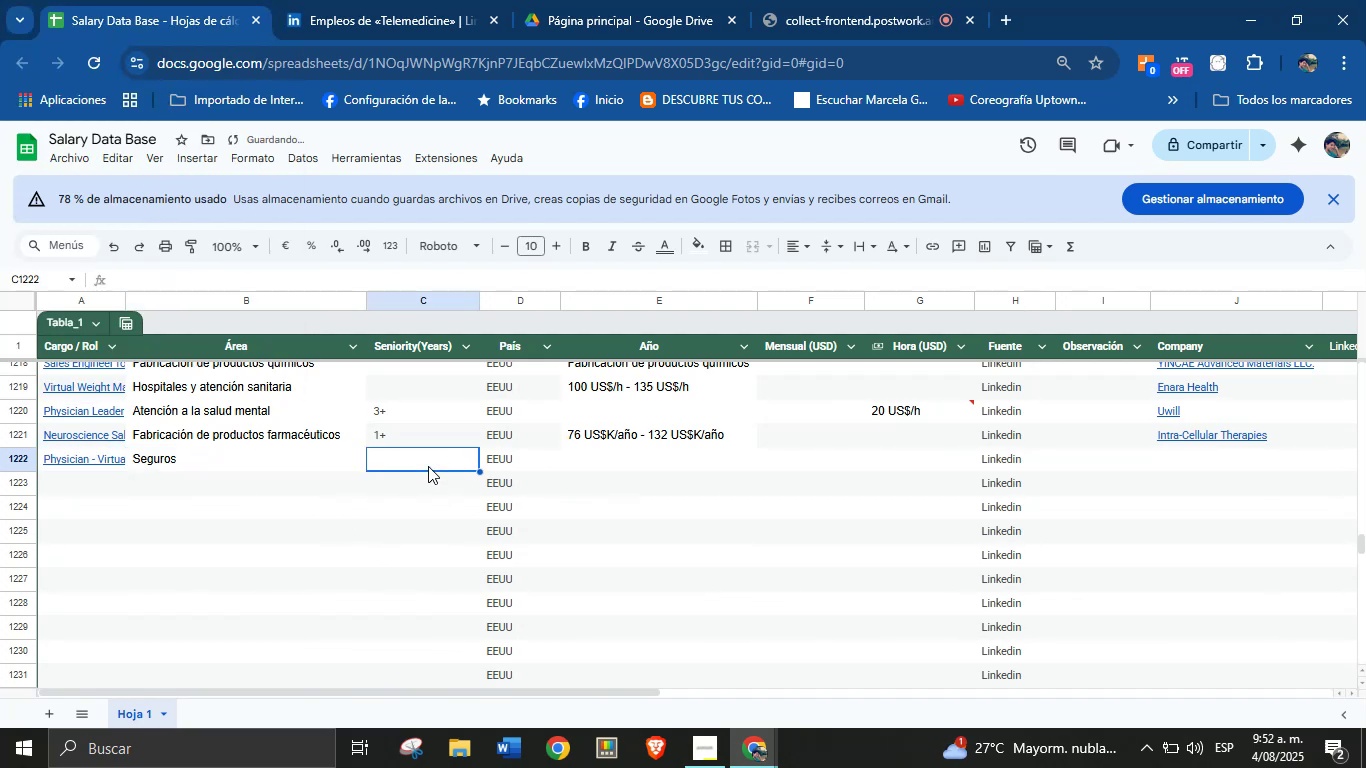 
key(Meta+MetaLeft)
 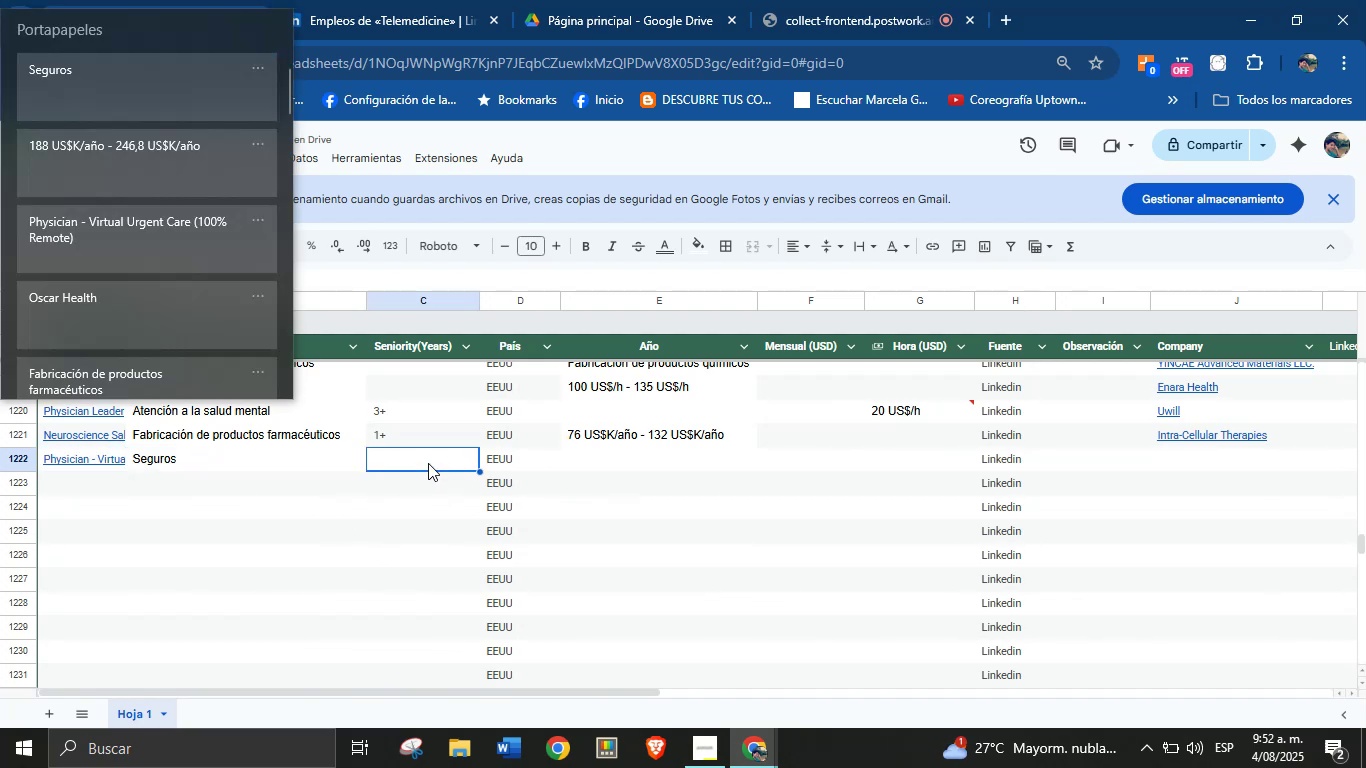 
key(Meta+MetaLeft)
 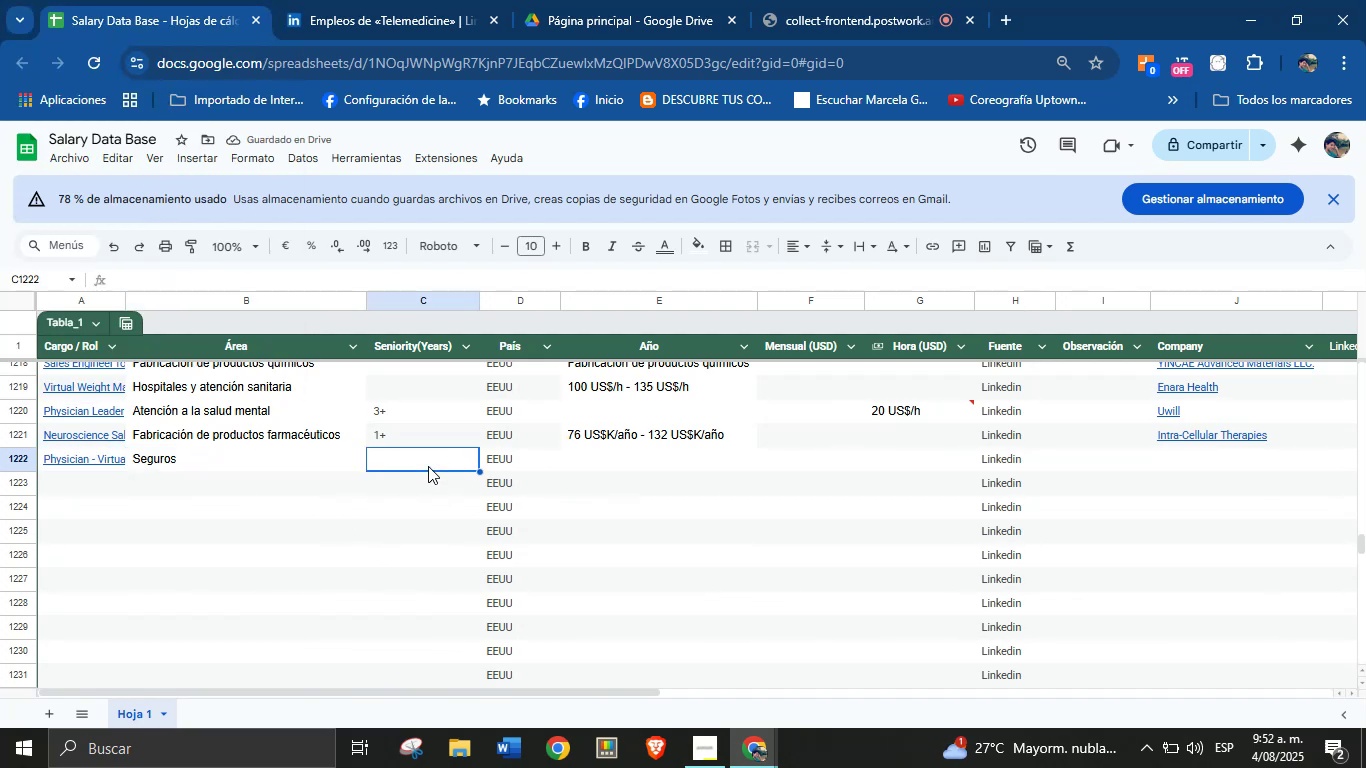 
key(Meta+V)
 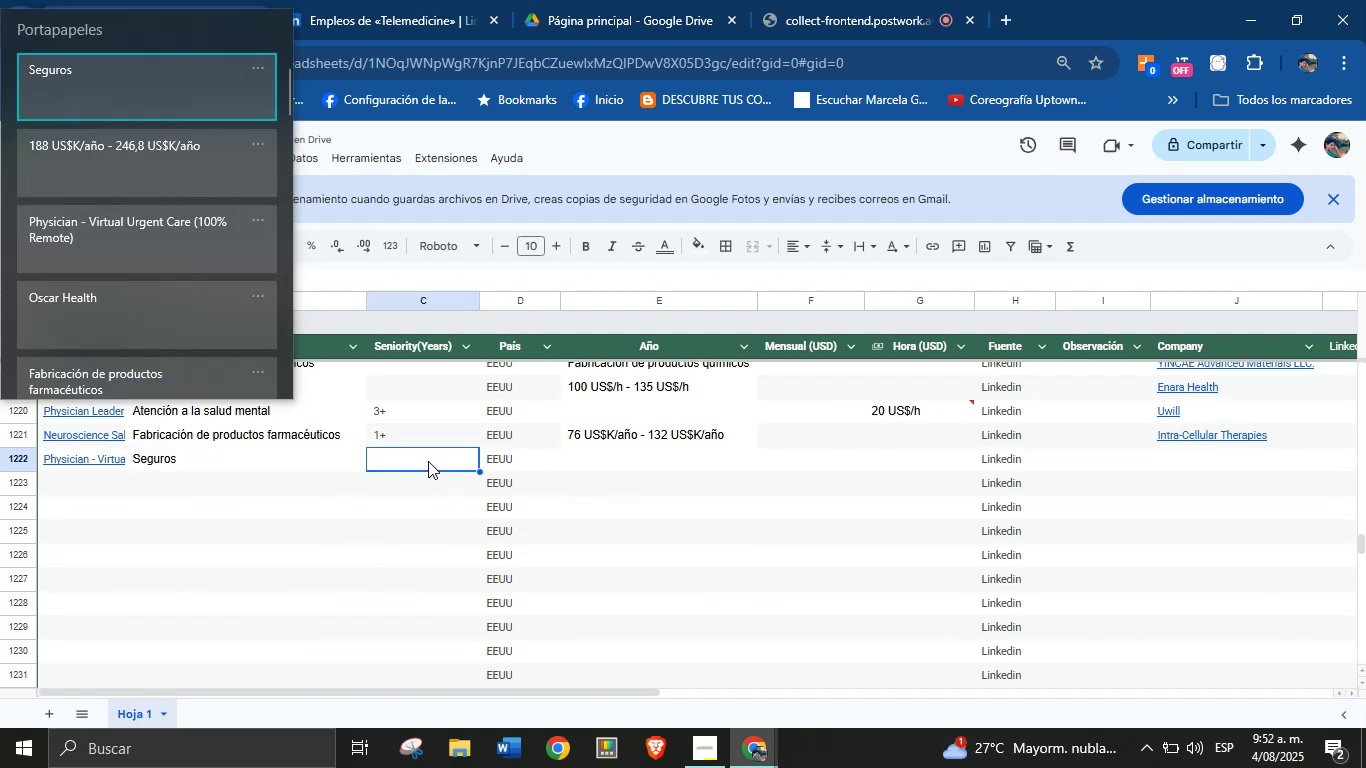 
left_click([428, 461])
 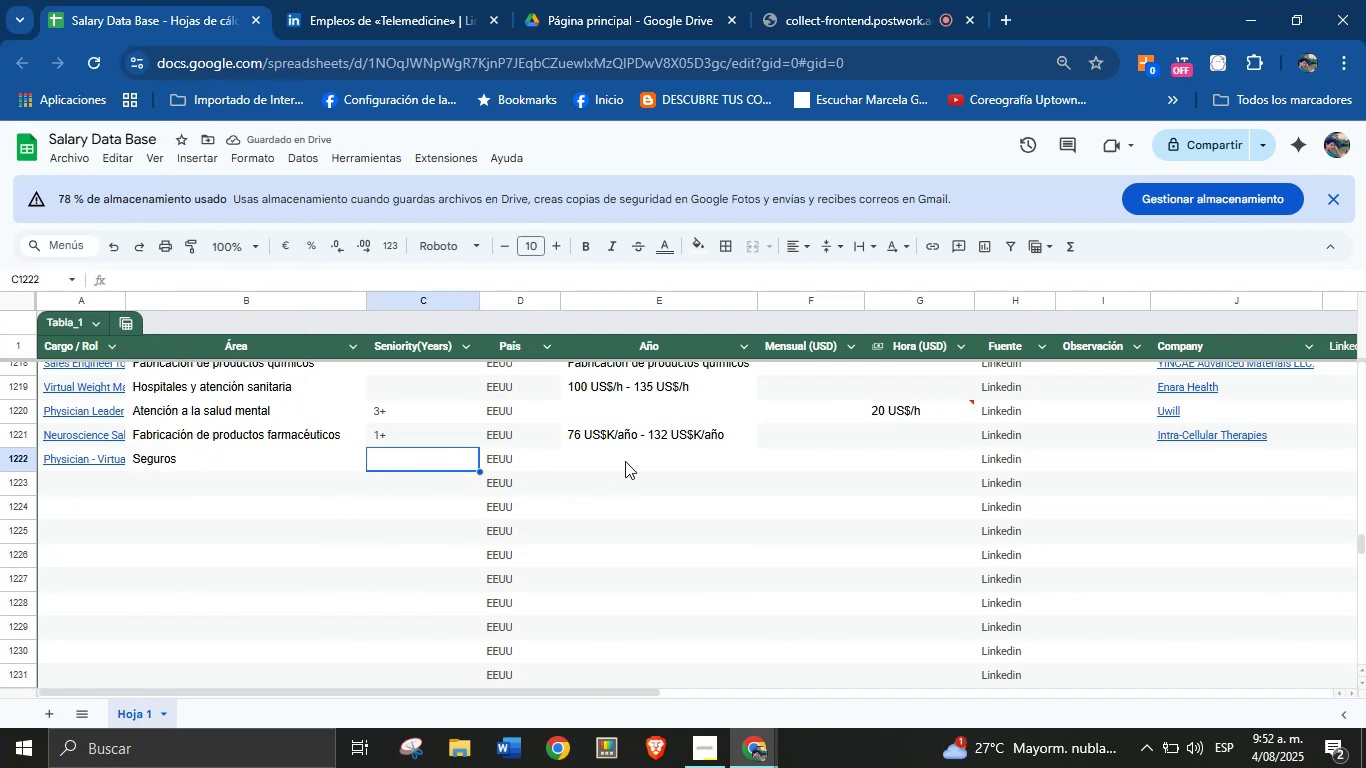 
left_click([650, 461])
 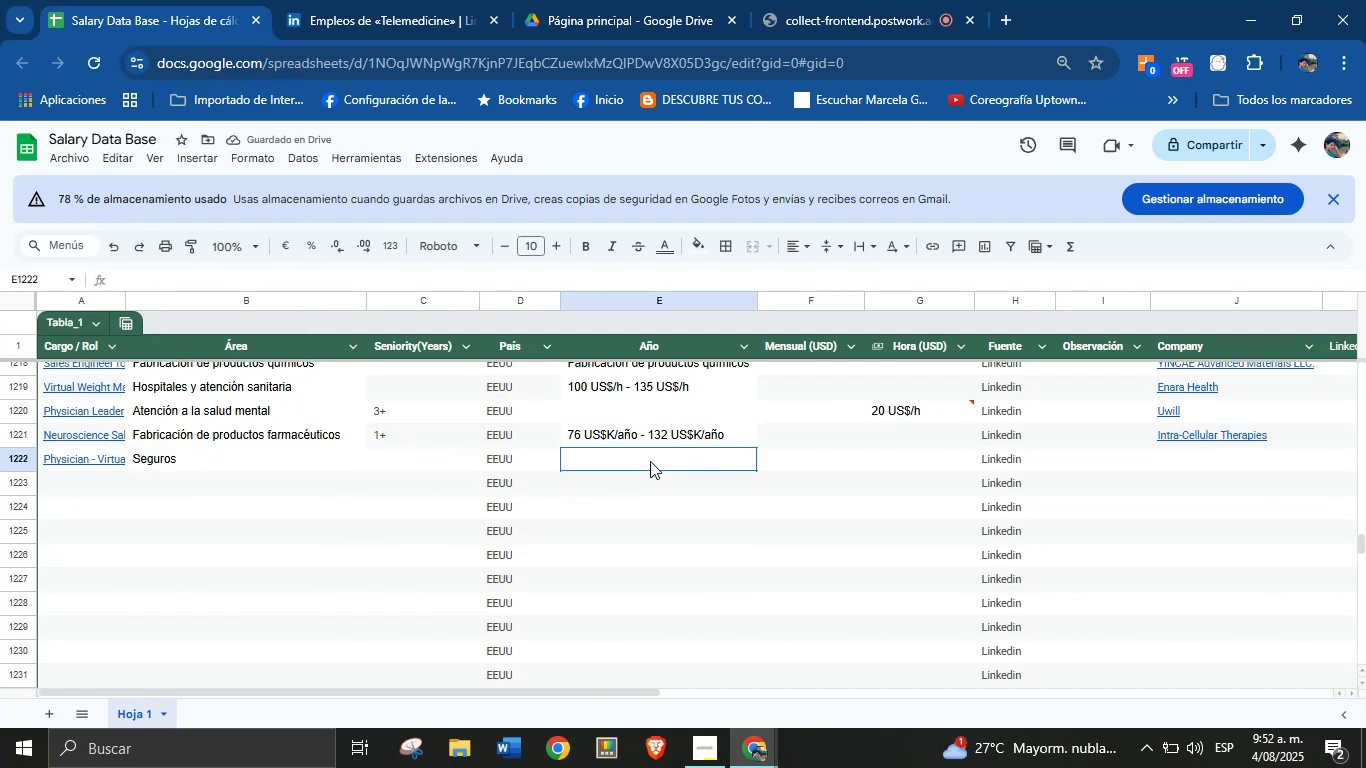 
key(Meta+MetaLeft)
 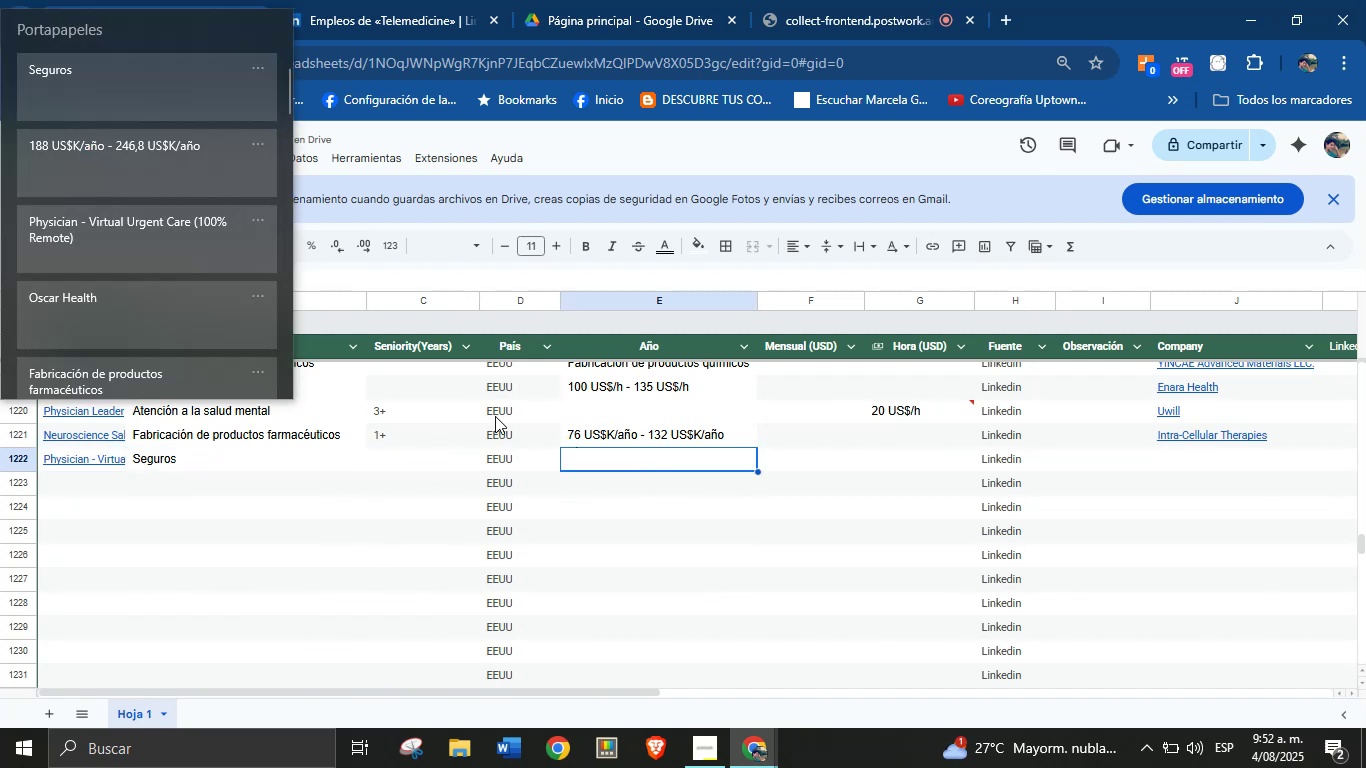 
key(Meta+MetaLeft)
 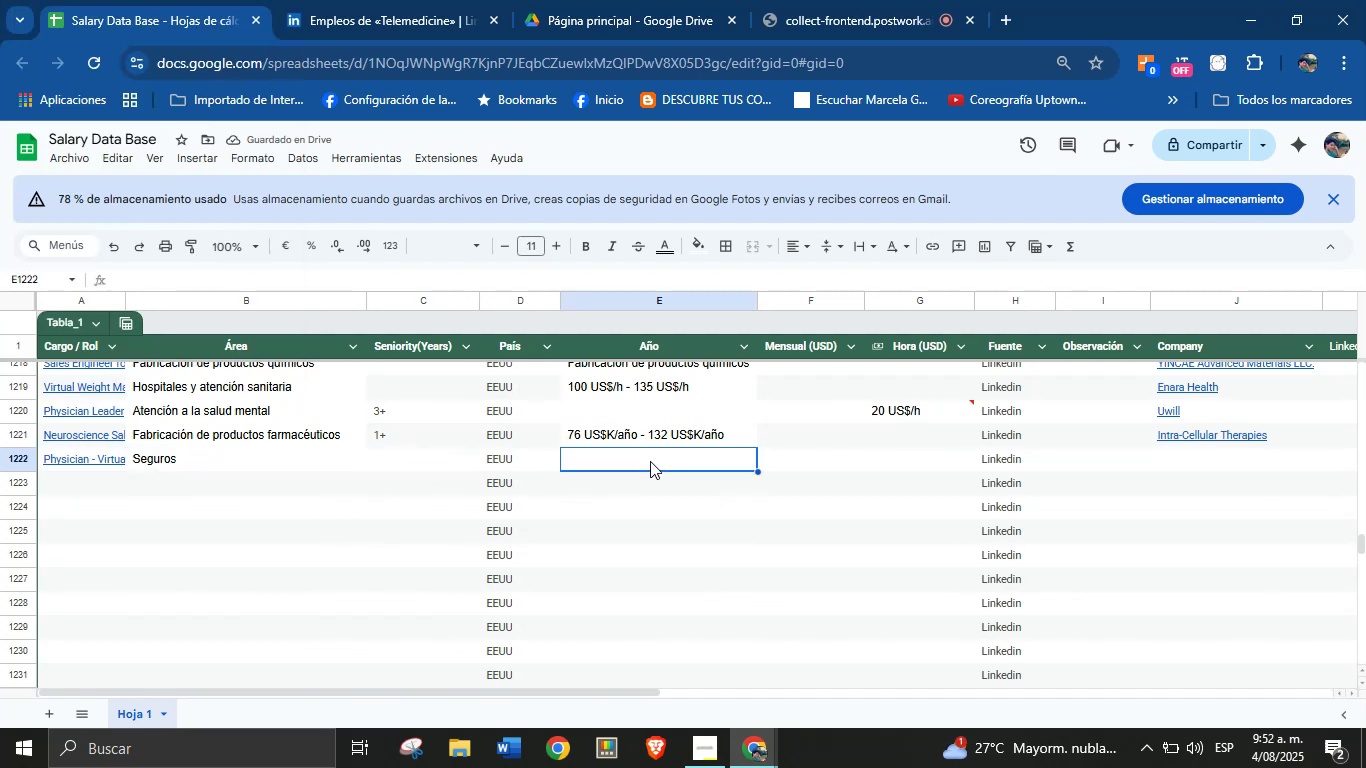 
key(Meta+V)
 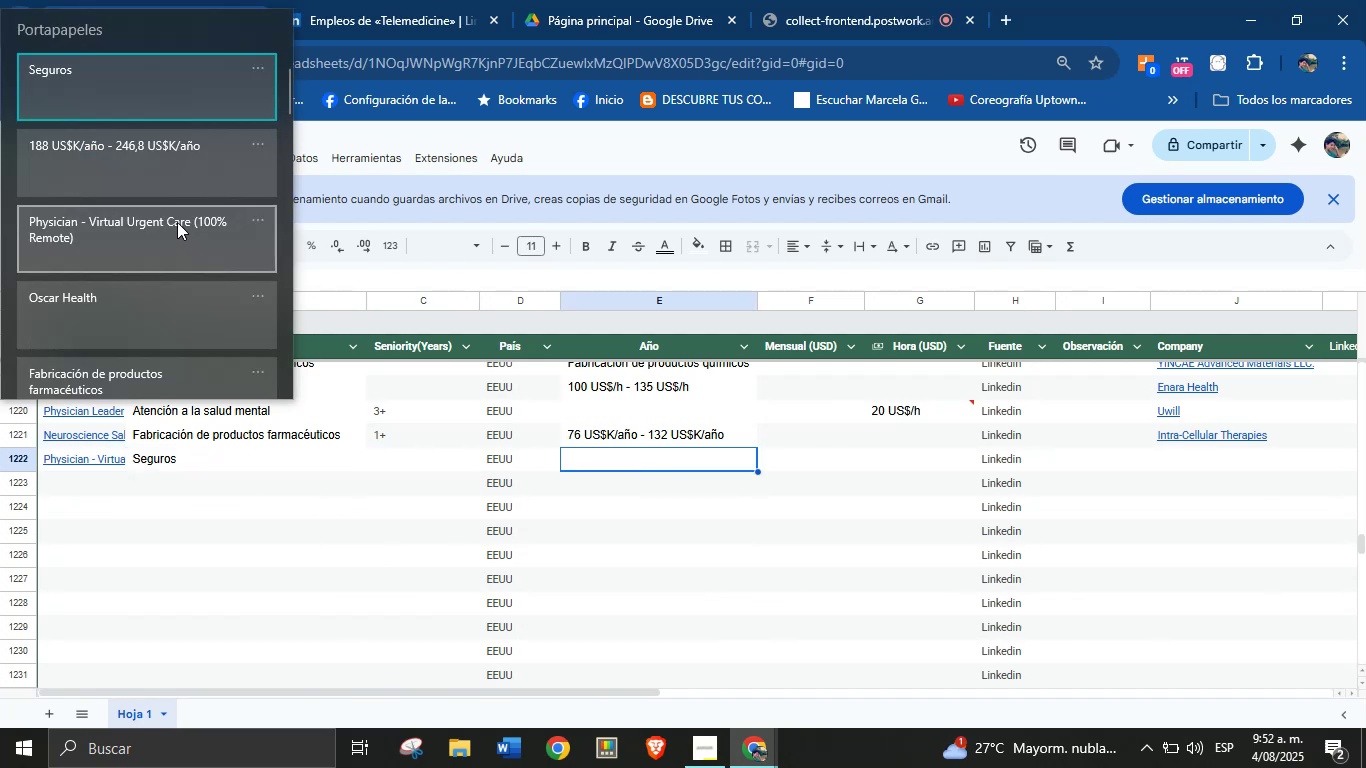 
left_click([158, 177])
 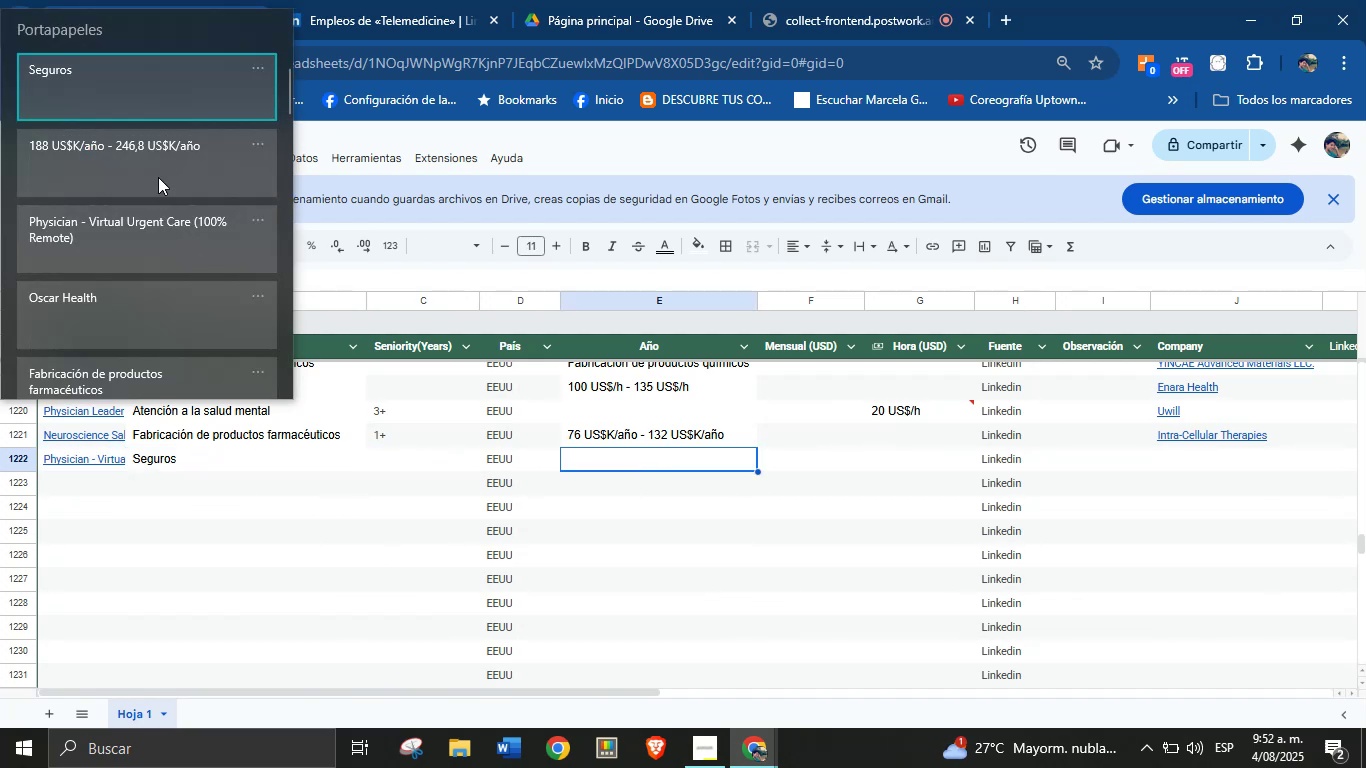 
key(Control+ControlLeft)
 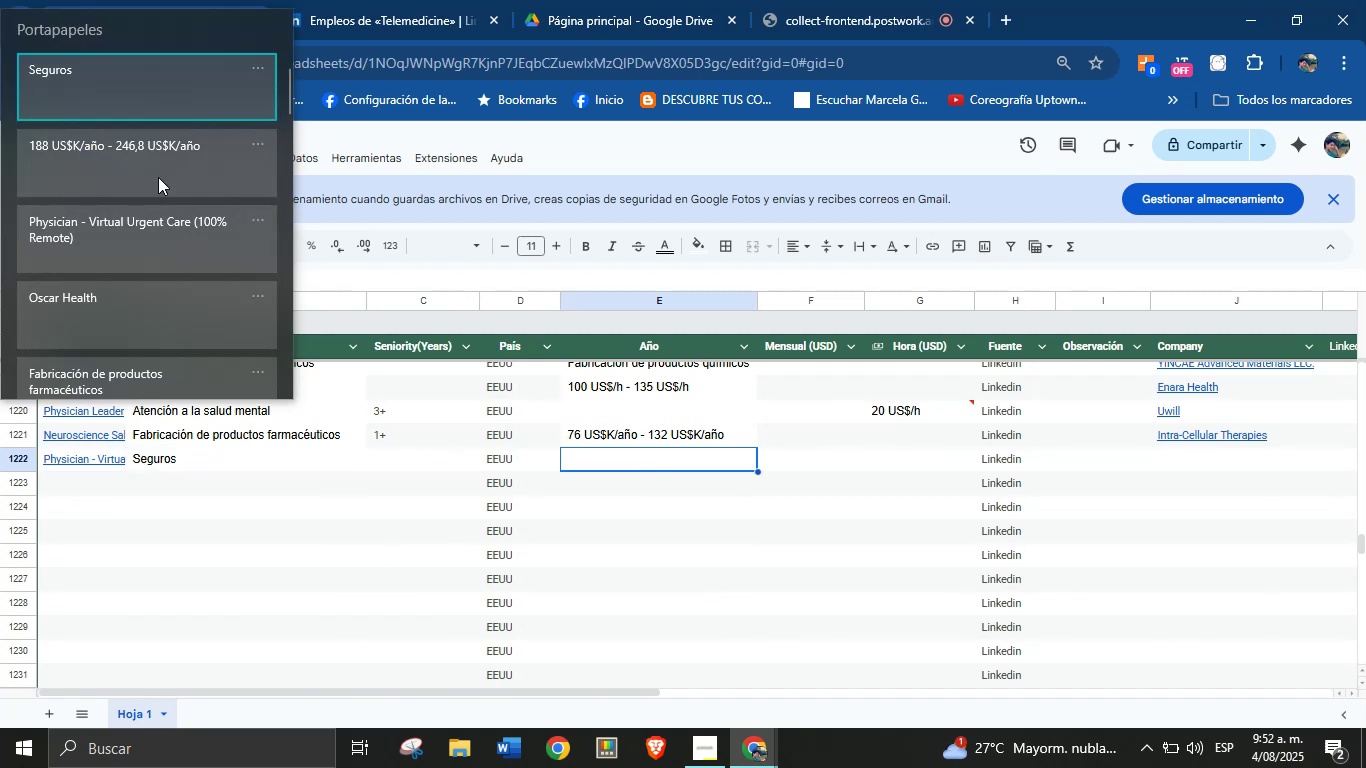 
key(Control+V)
 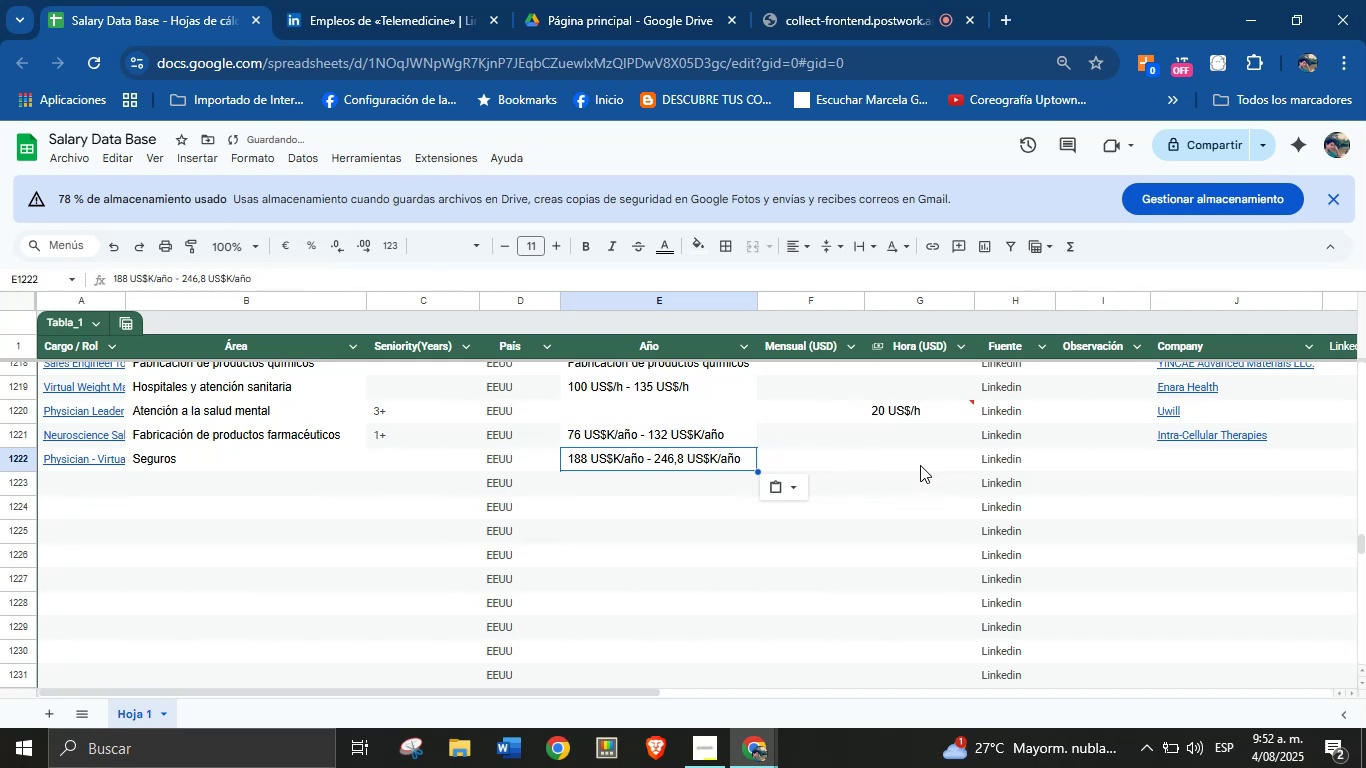 
left_click([1193, 464])
 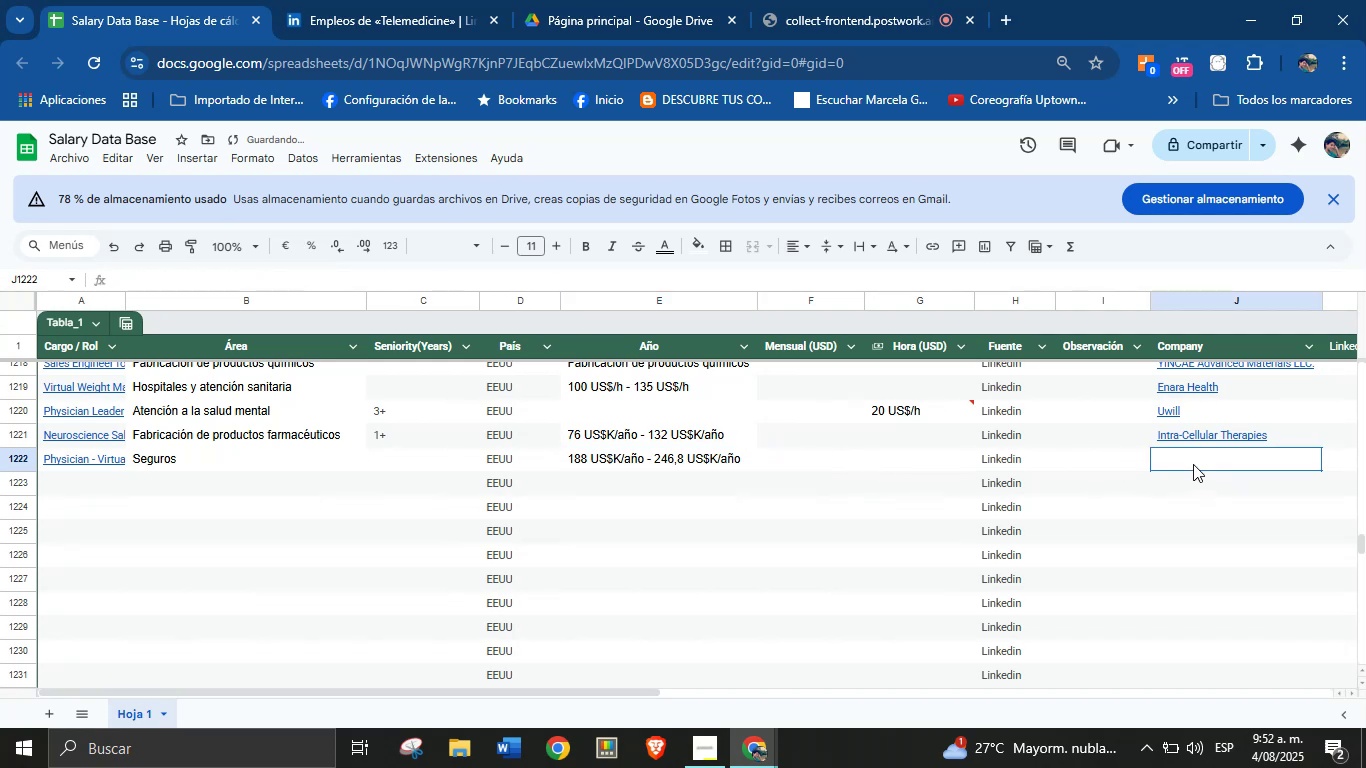 
key(Meta+MetaLeft)
 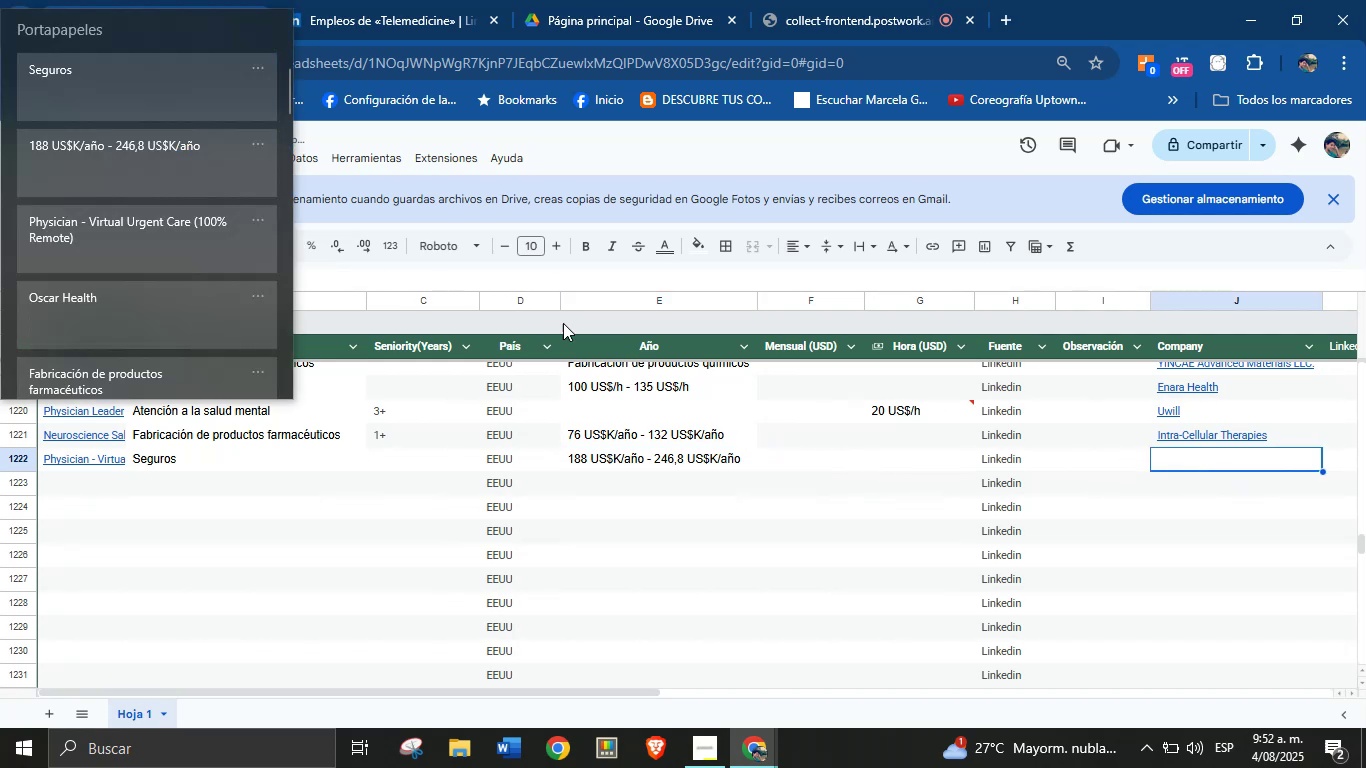 
key(Meta+MetaLeft)
 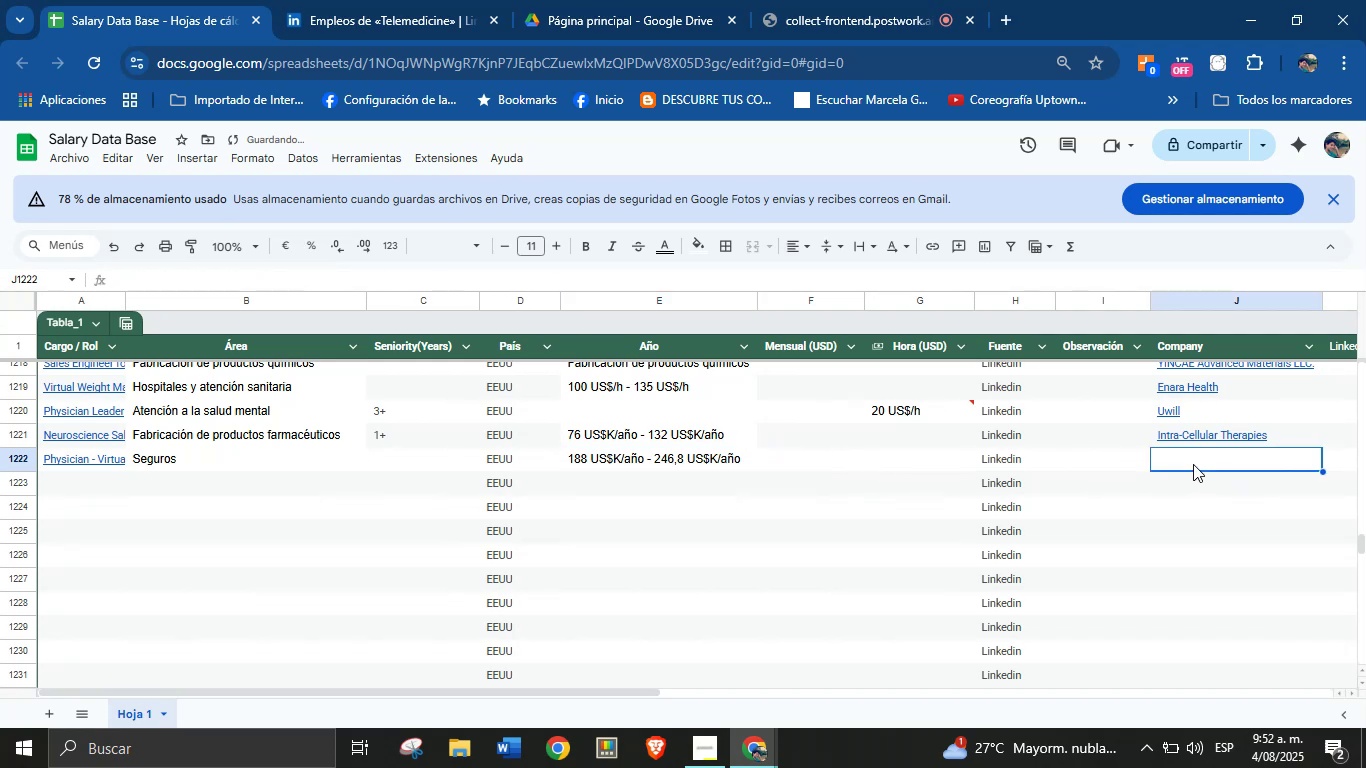 
key(Meta+V)
 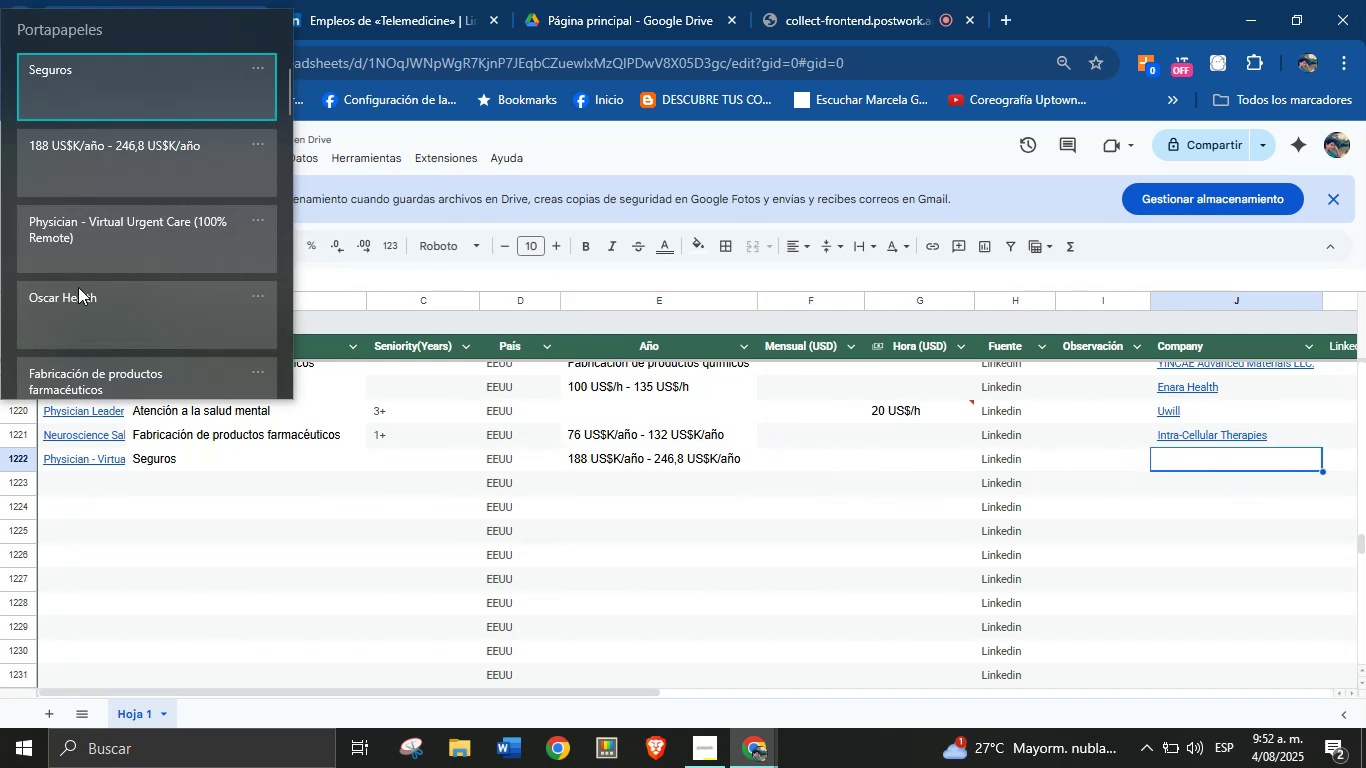 
left_click([79, 309])
 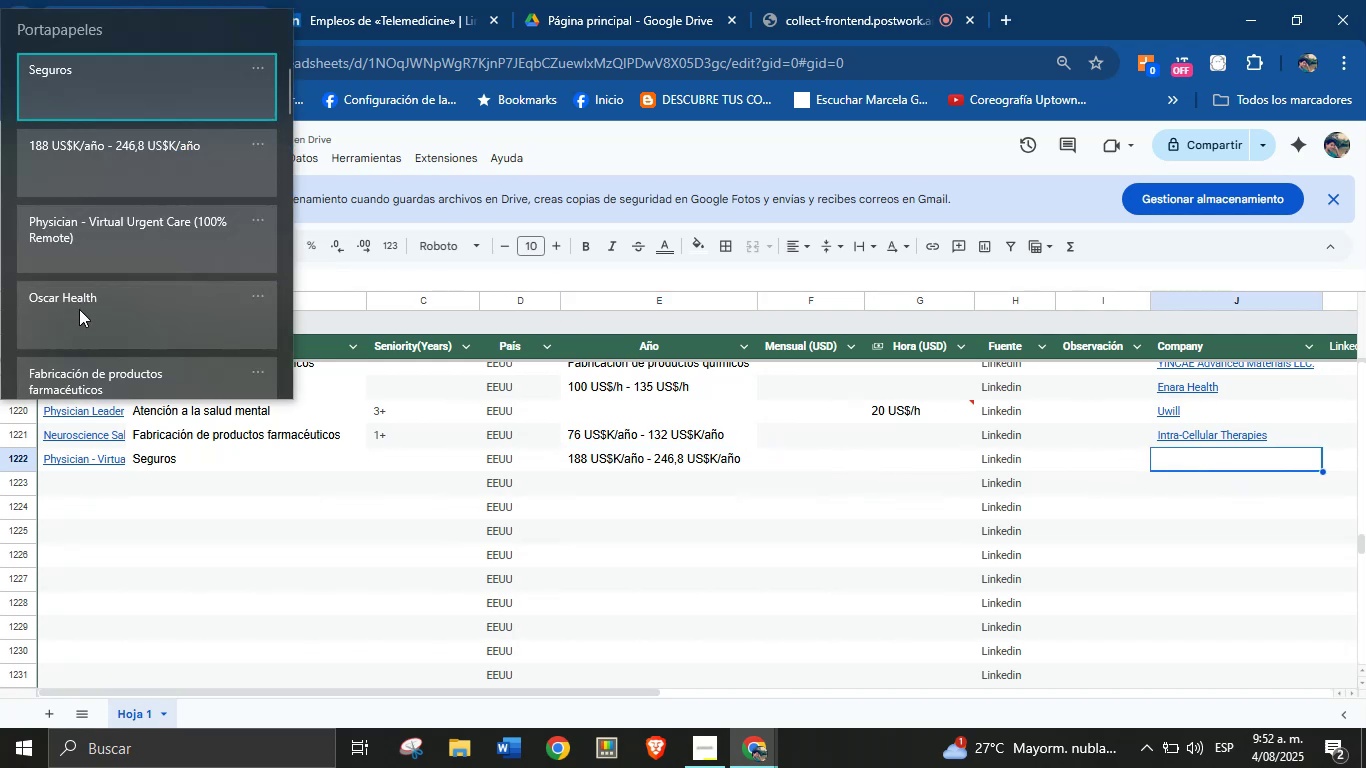 
key(Control+ControlLeft)
 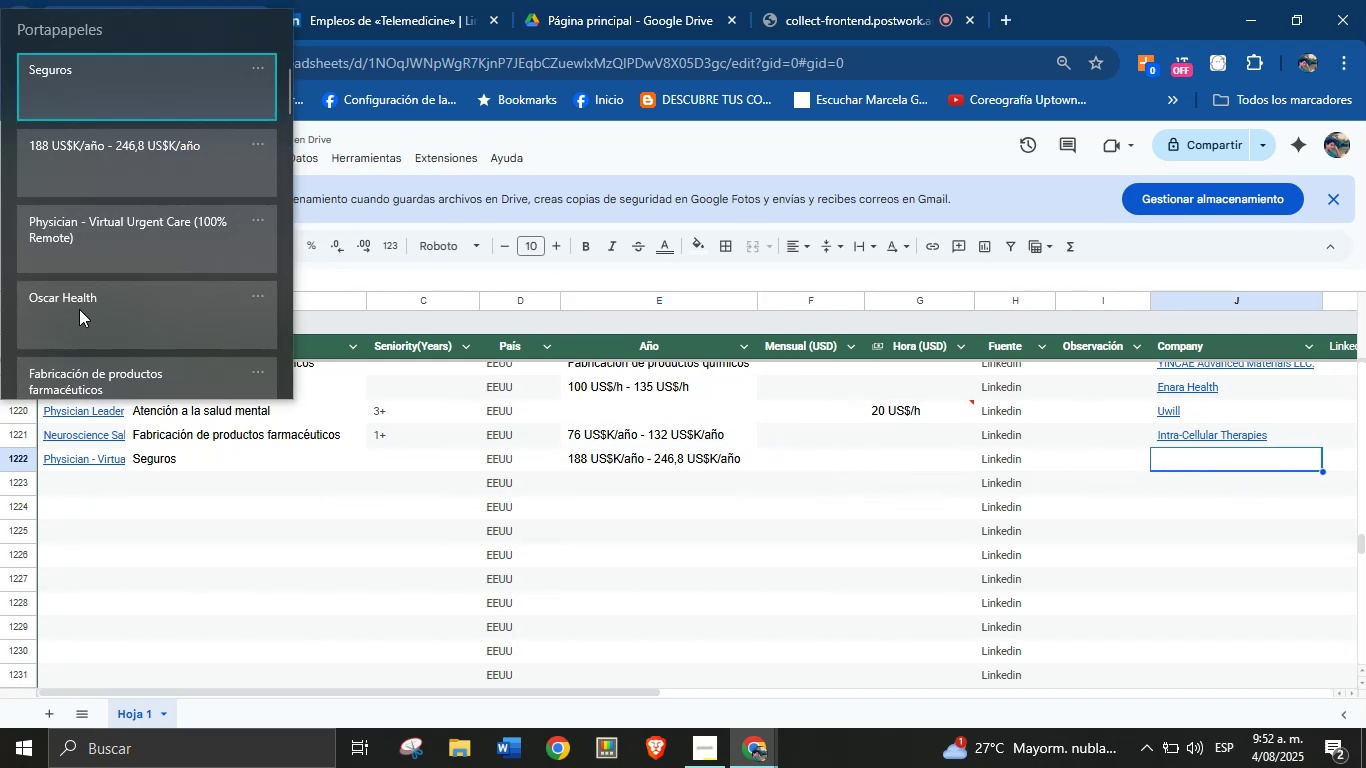 
key(Control+V)
 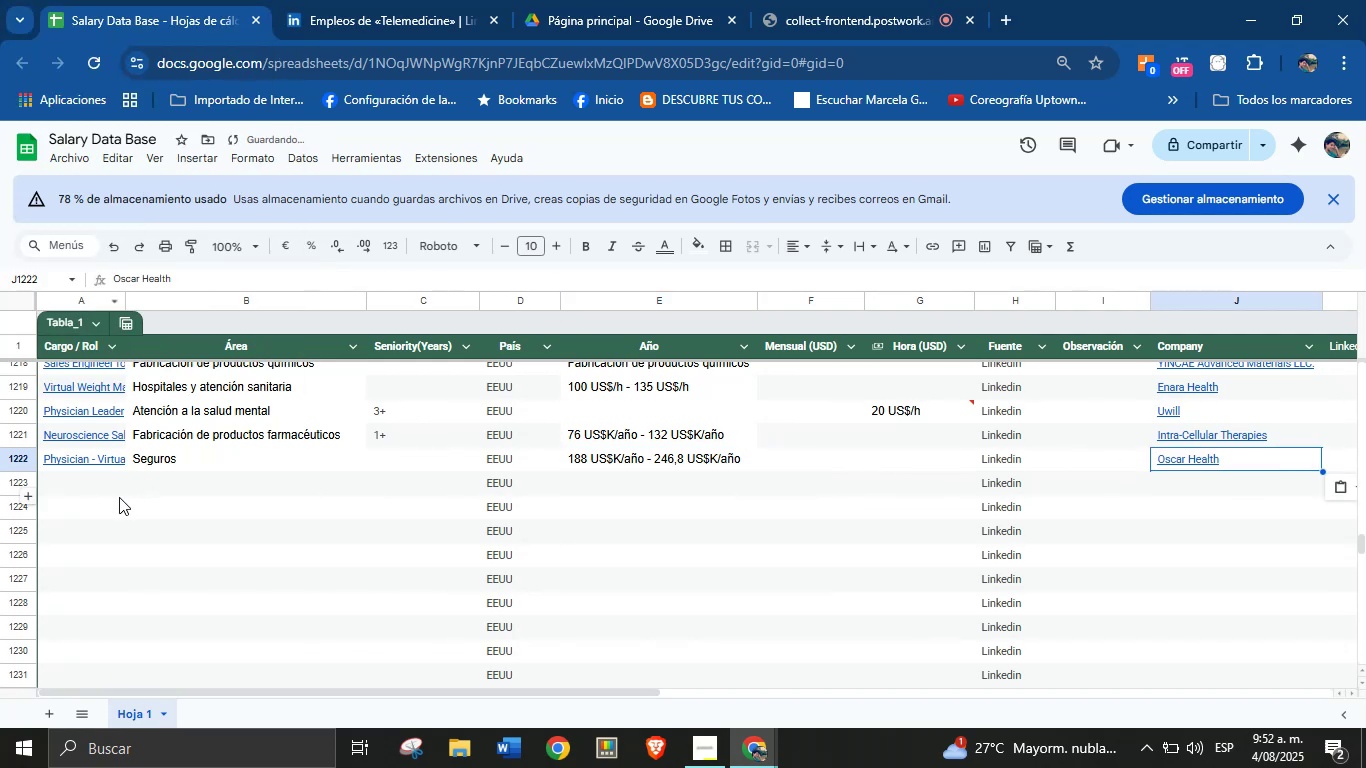 
left_click([102, 485])
 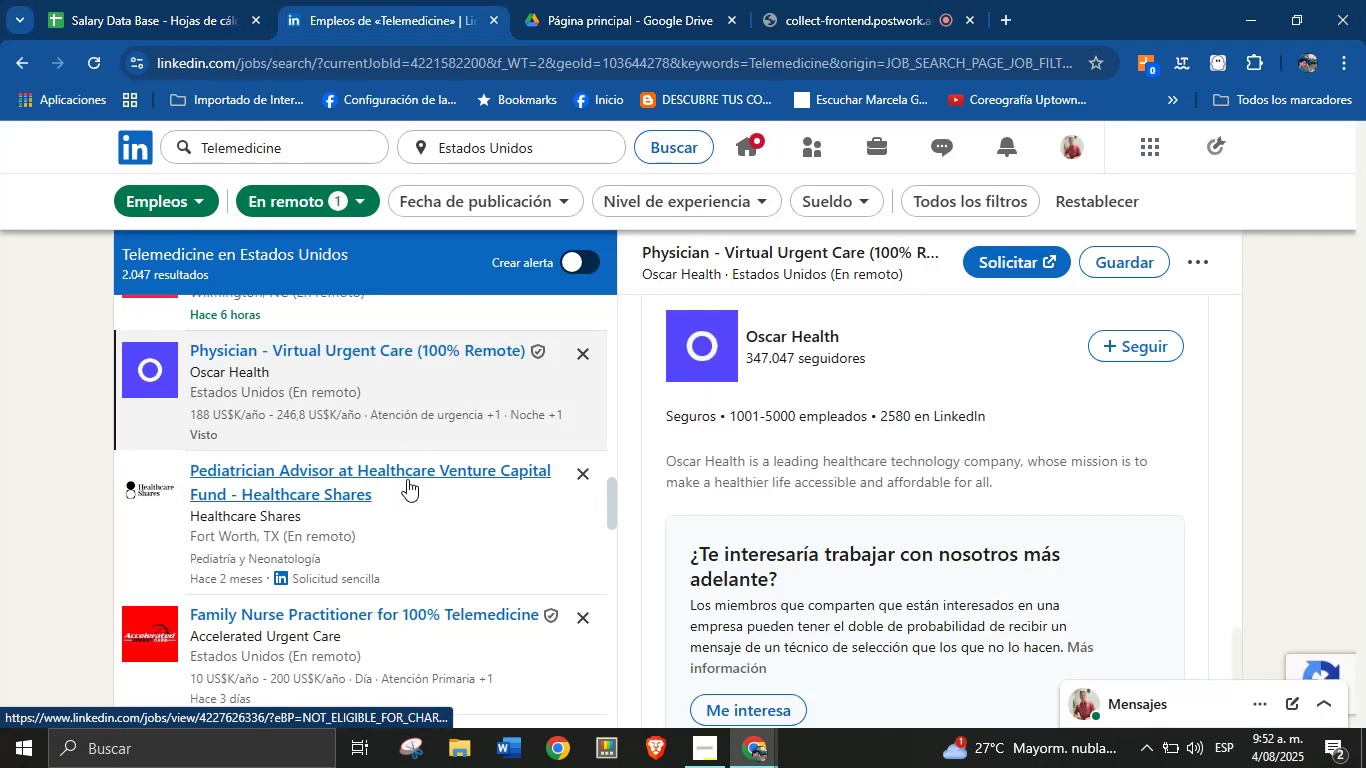 
left_click([137, 0])
 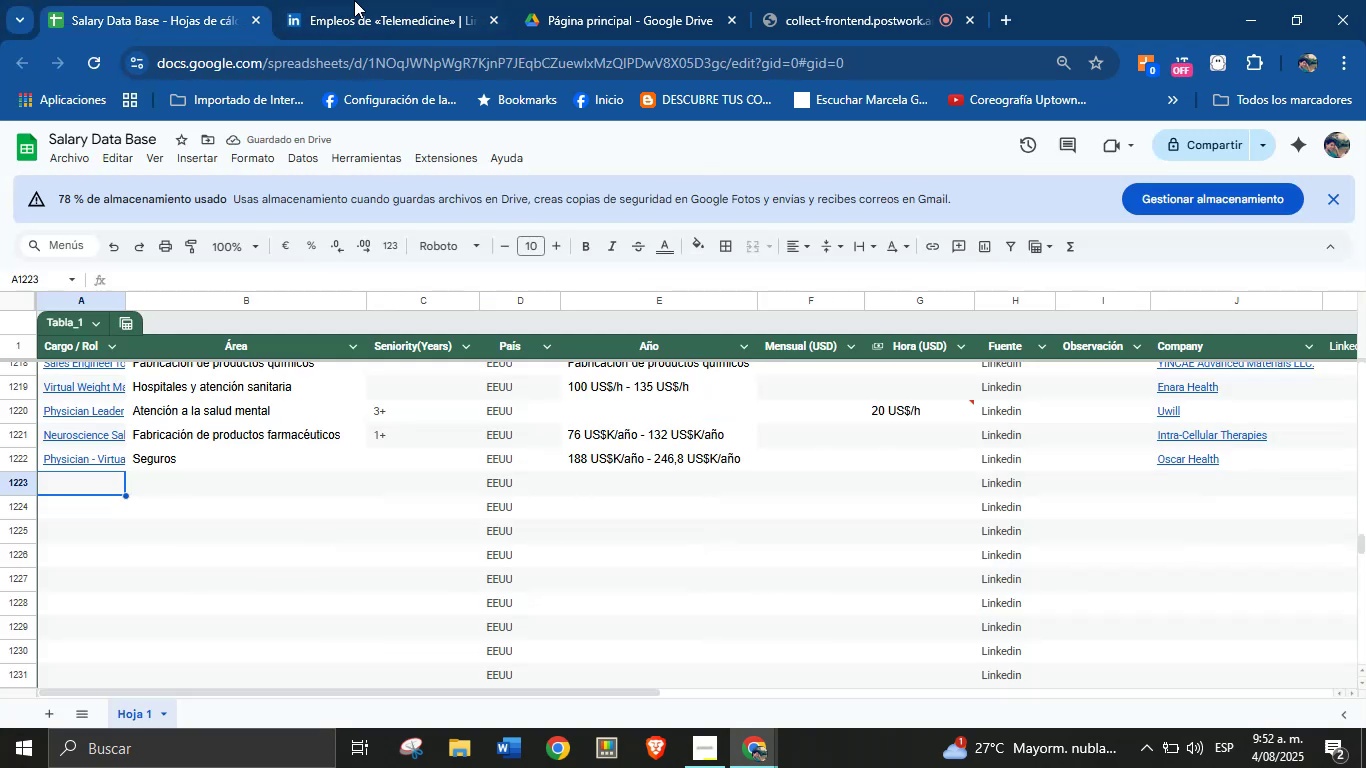 
left_click([374, 0])
 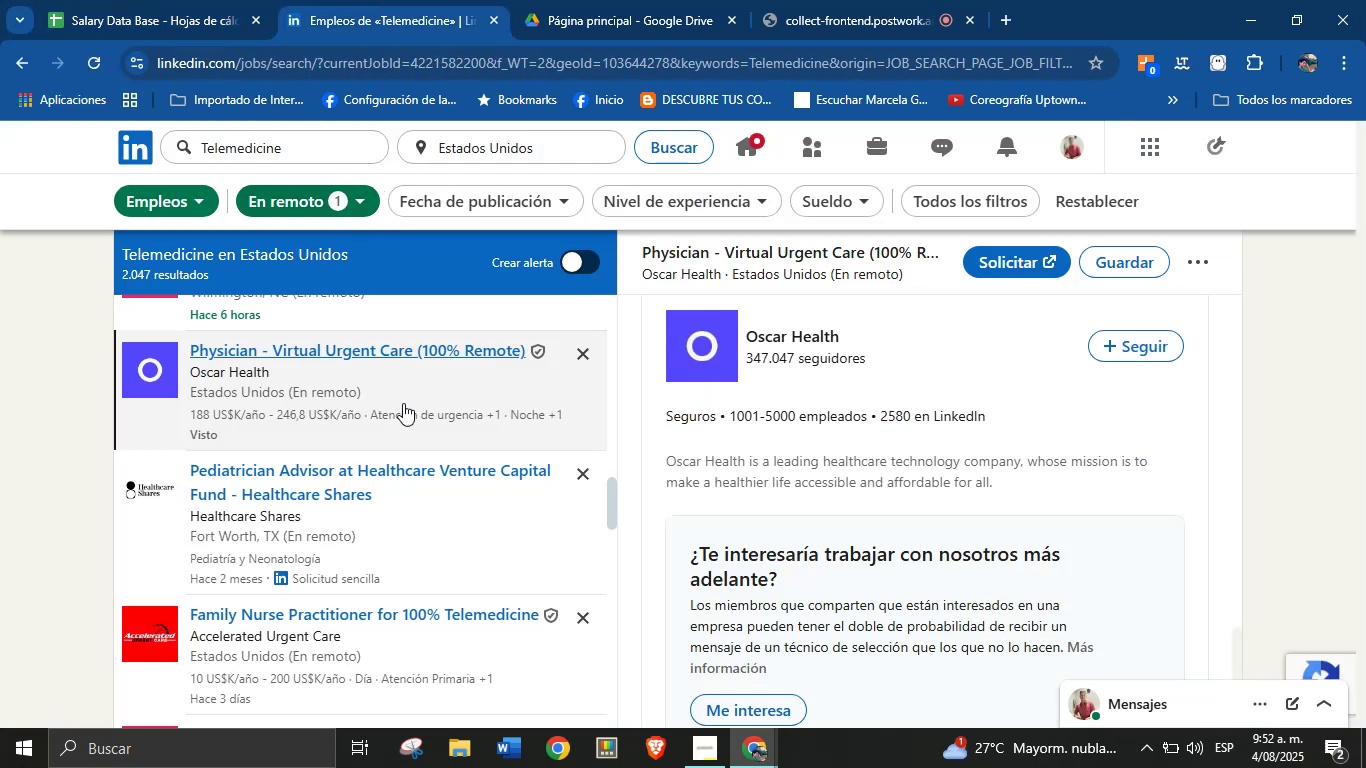 
scroll: coordinate [349, 540], scroll_direction: down, amount: 1.0
 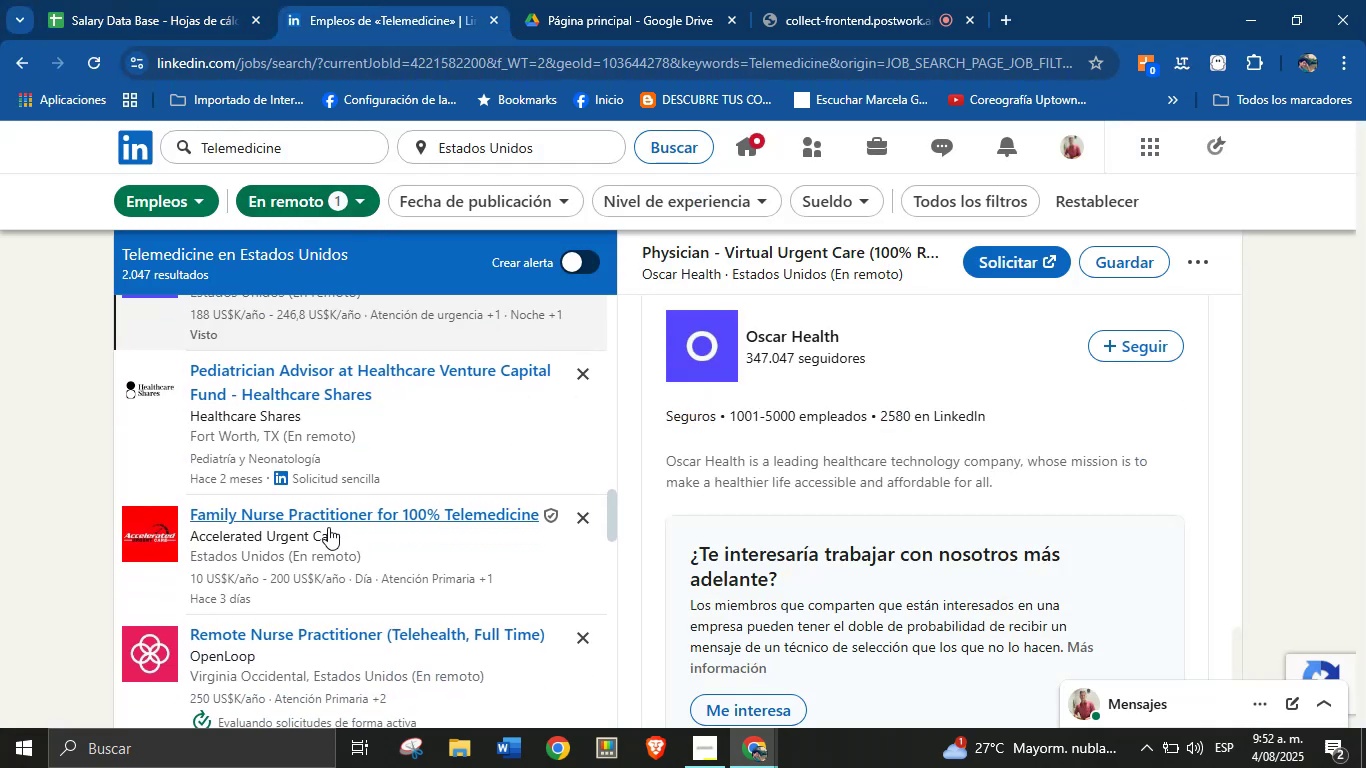 
left_click([328, 527])
 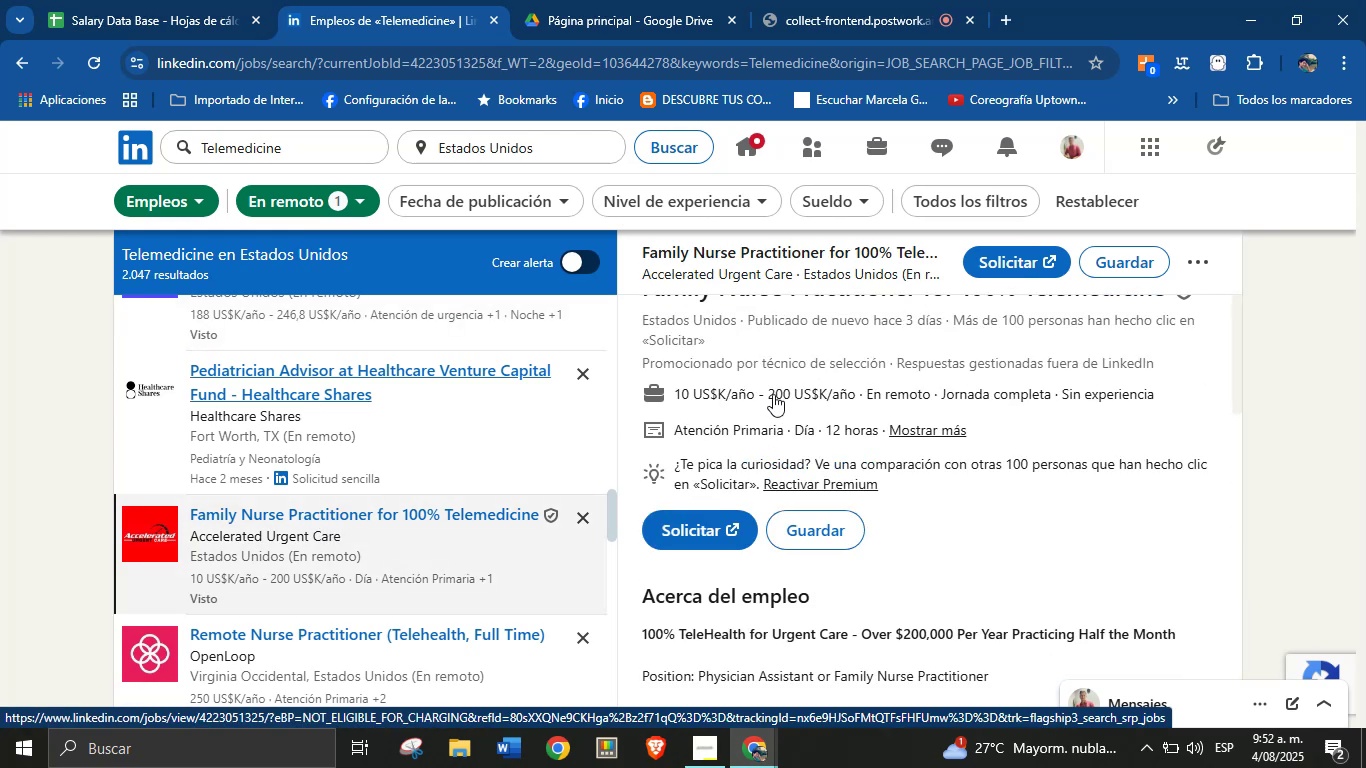 
scroll: coordinate [875, 352], scroll_direction: up, amount: 2.0
 